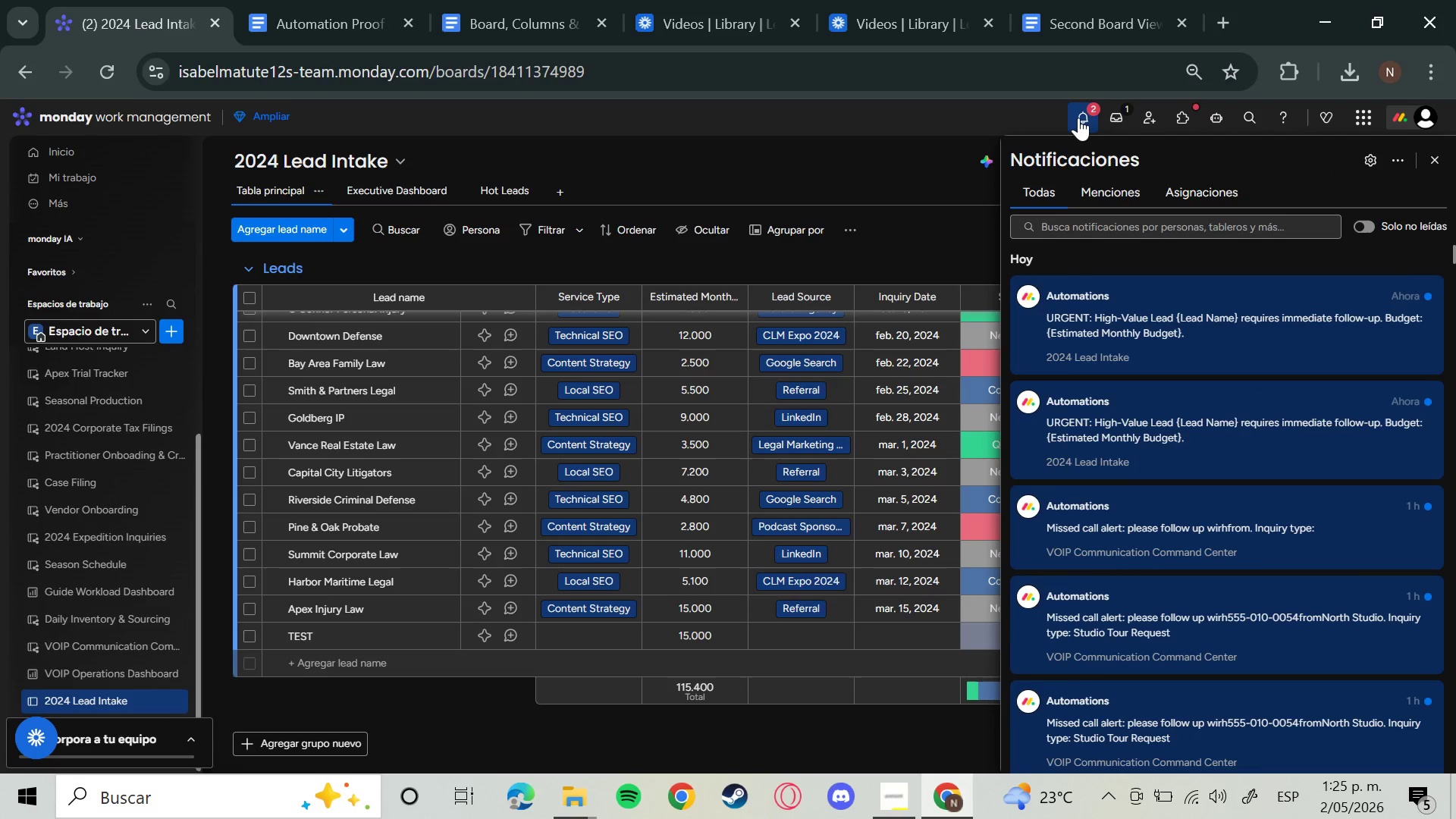 
left_click([1078, 118])
 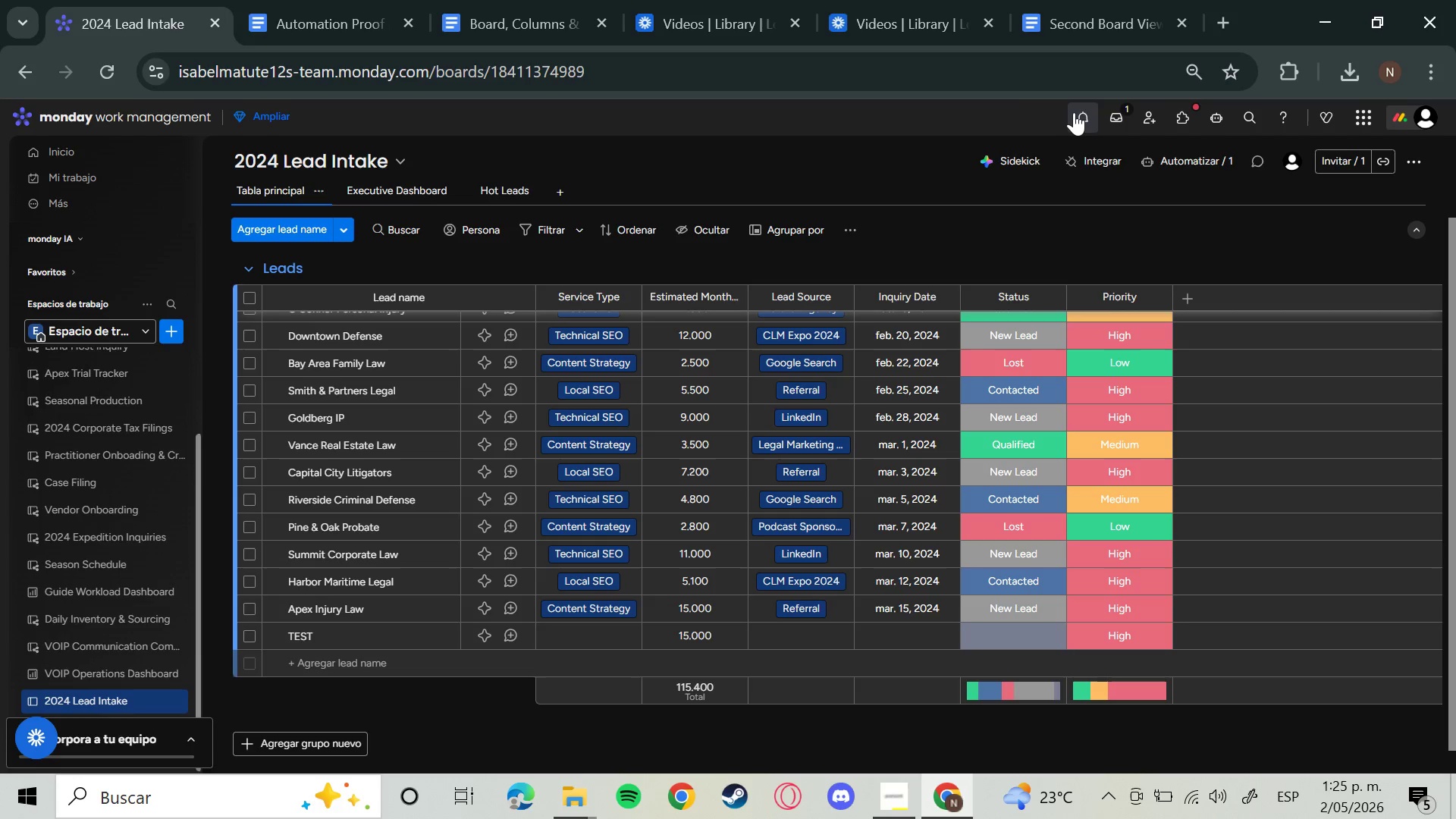 
wait(7.48)
 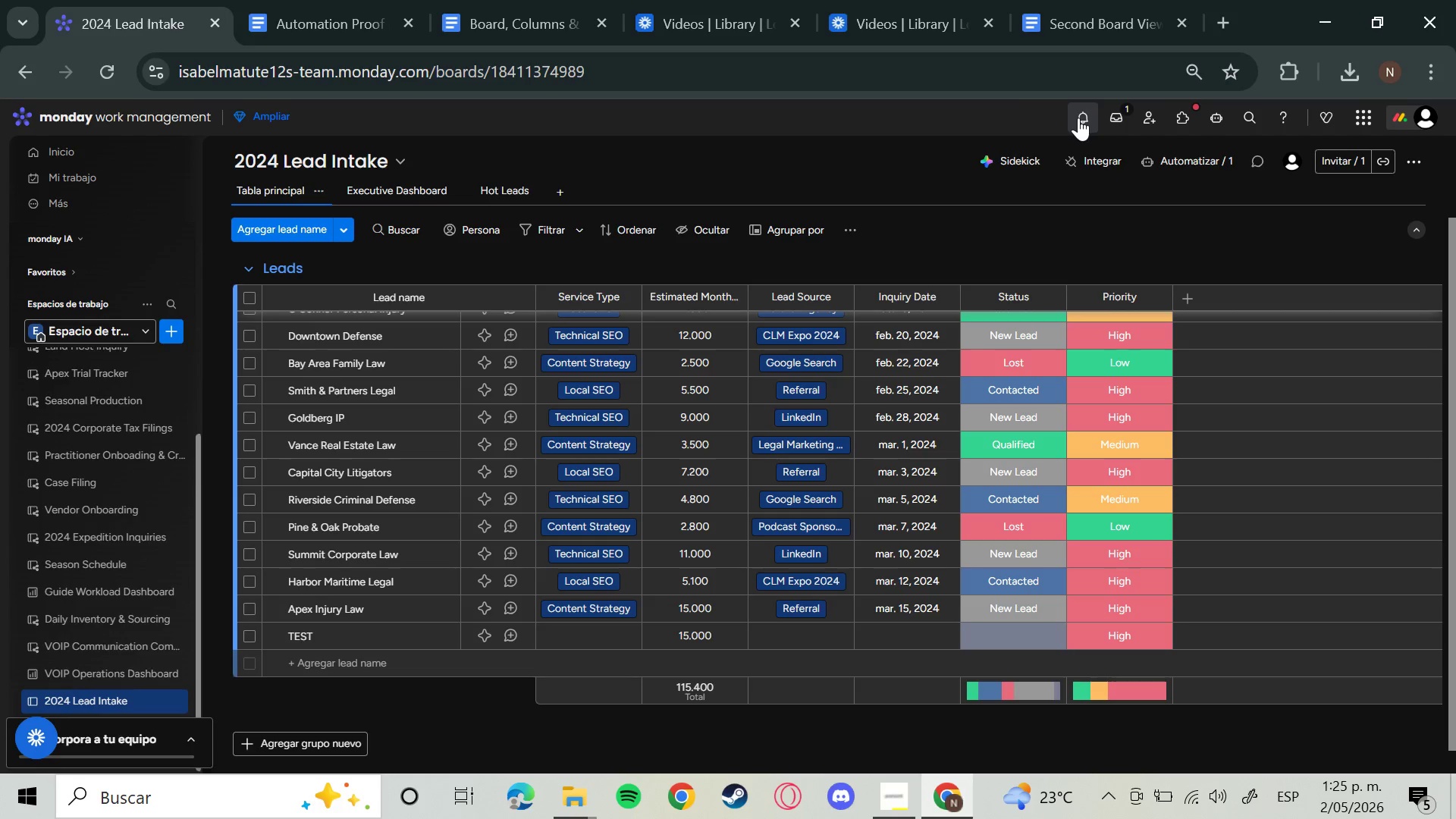 
left_click([285, 11])
 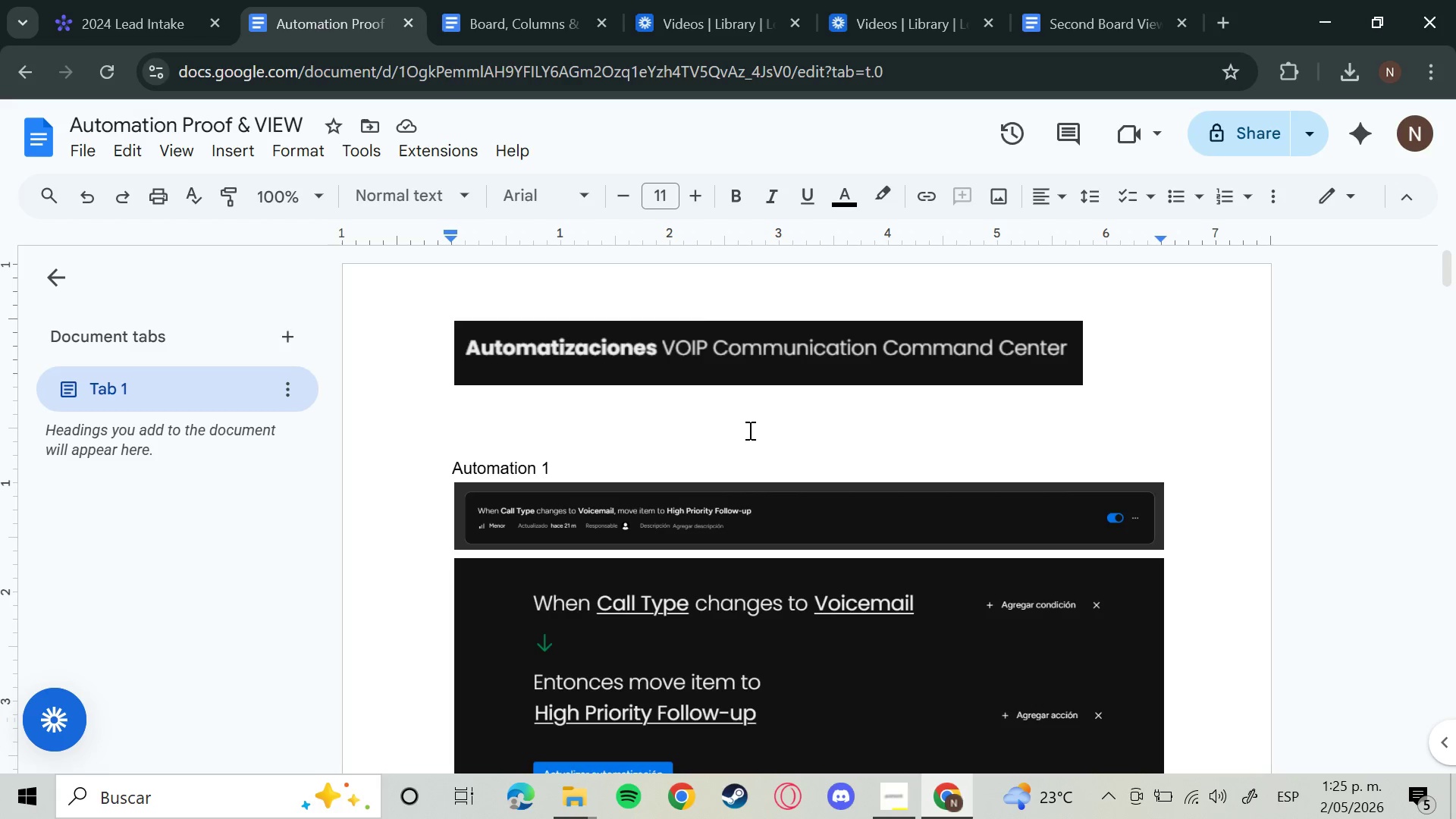 
left_click([576, 0])
 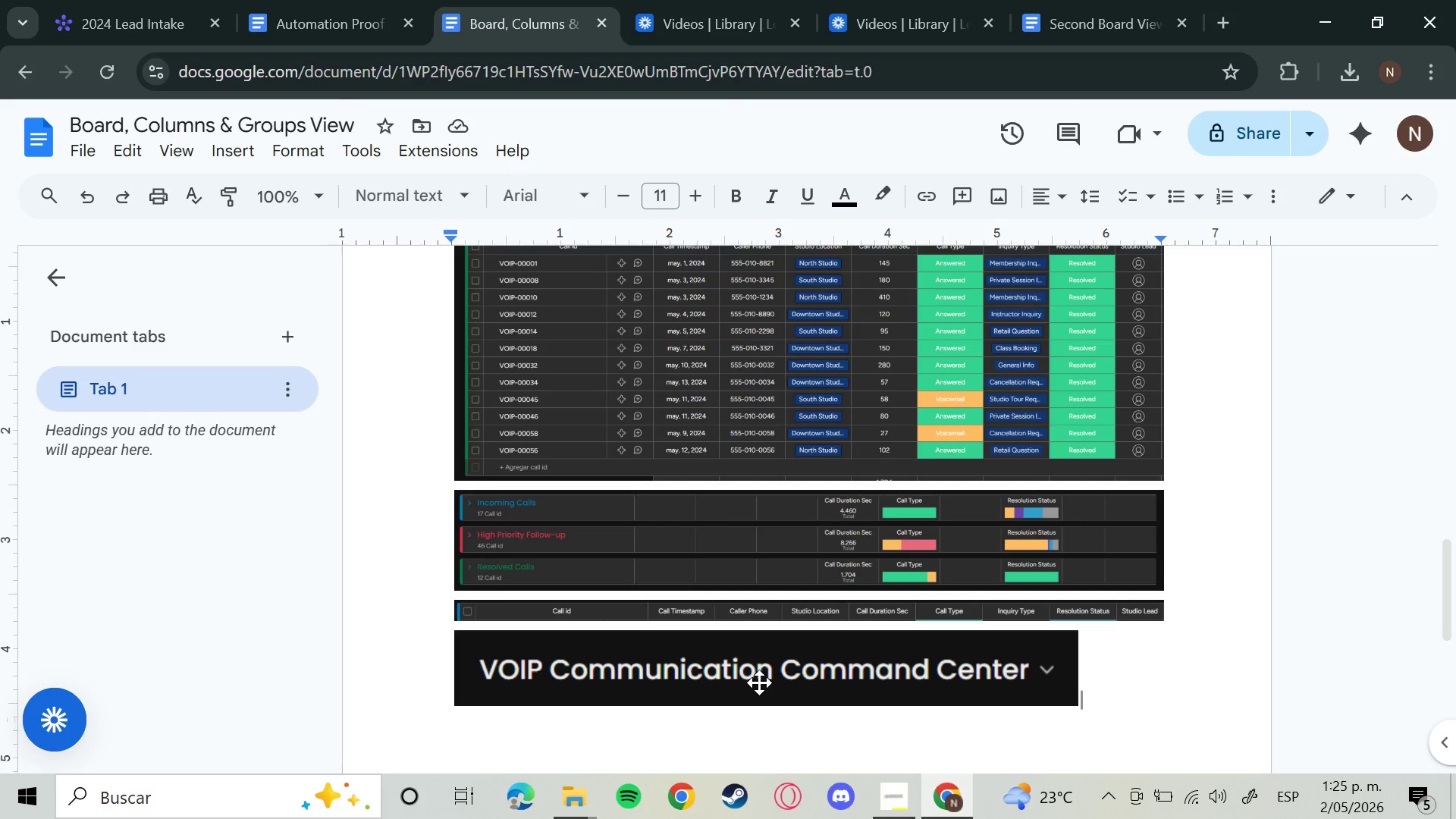 
scroll: coordinate [770, 682], scroll_direction: up, amount: 5.0
 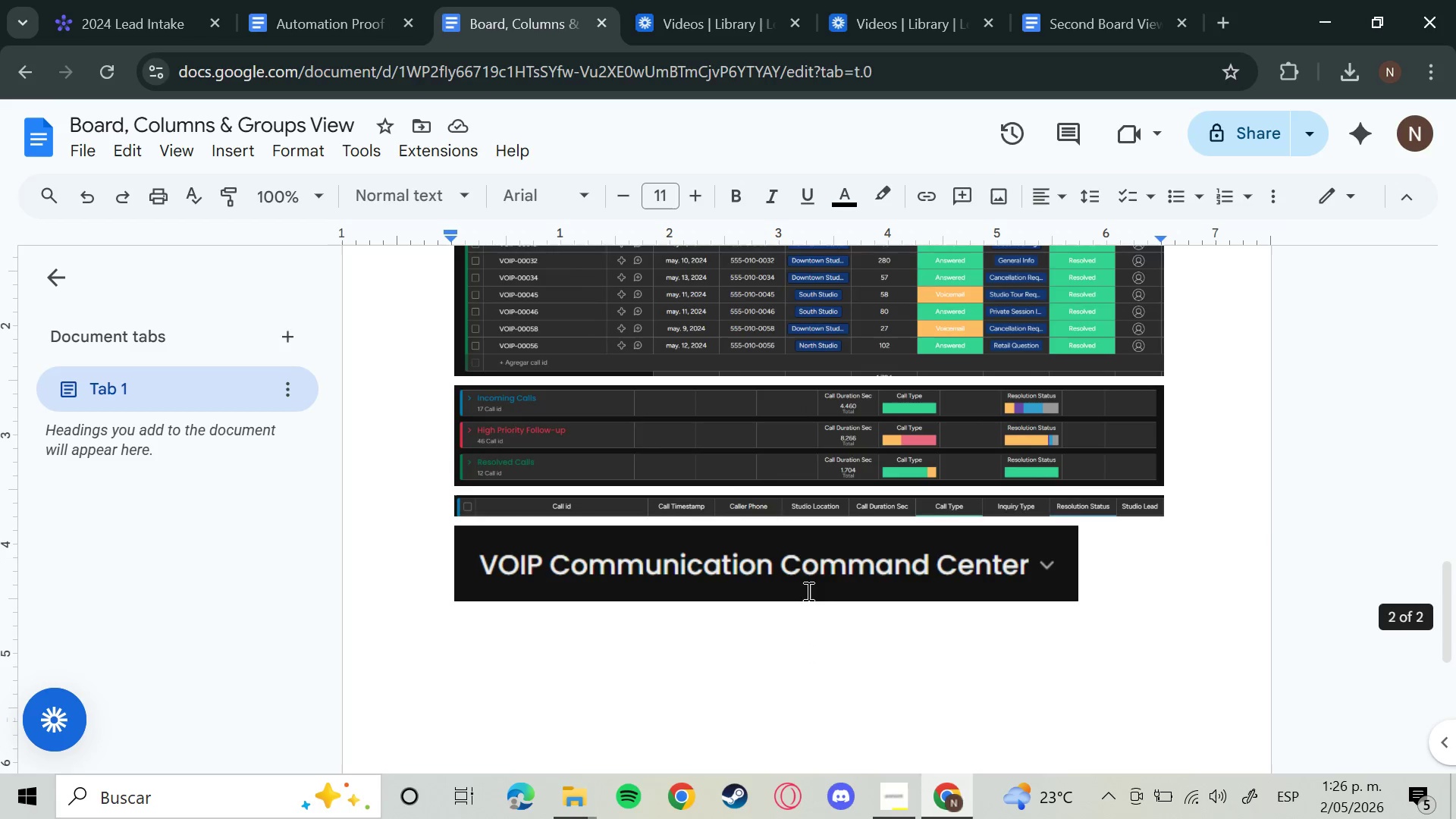 
left_click([808, 586])
 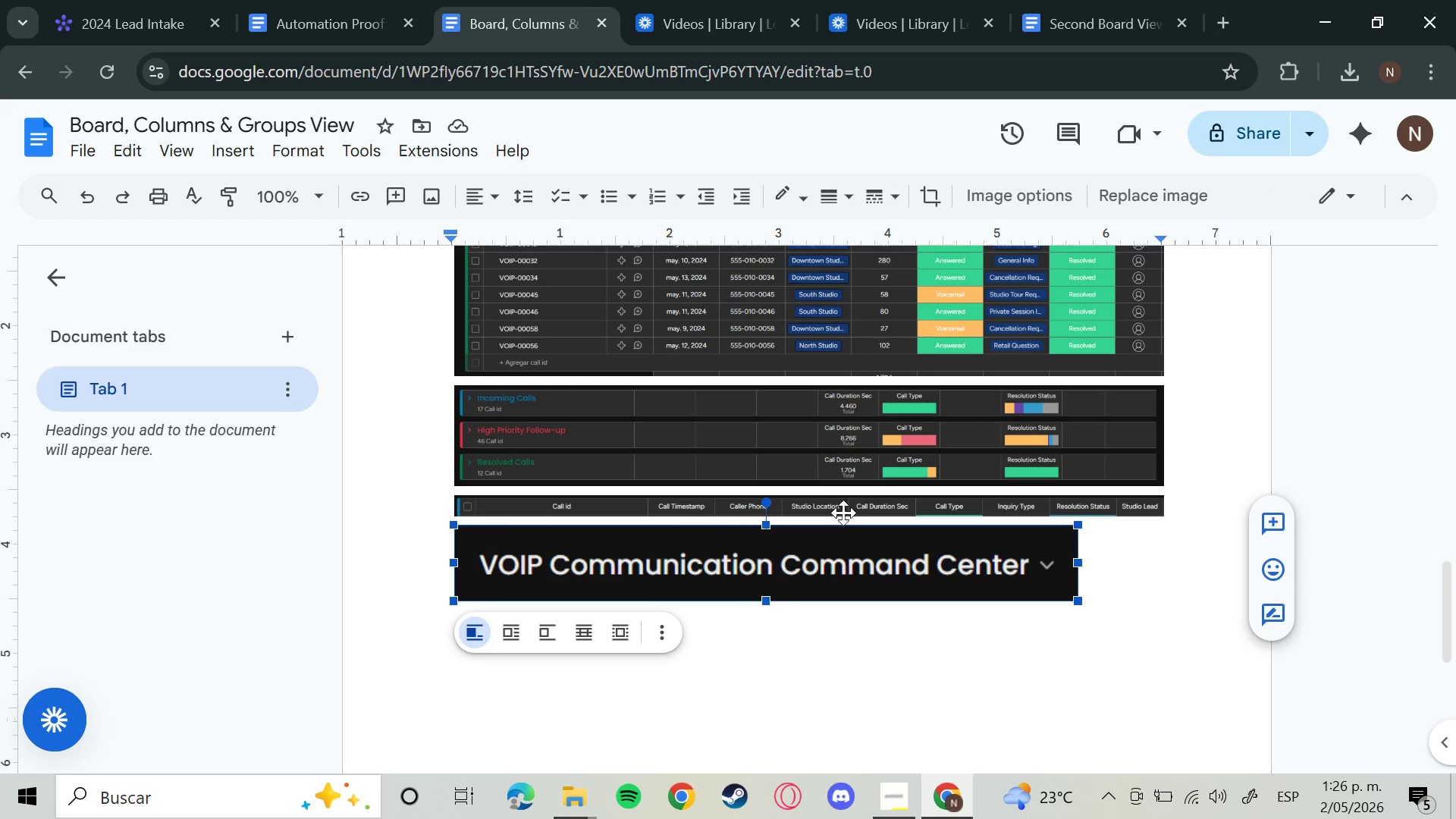 
key(Backspace)
 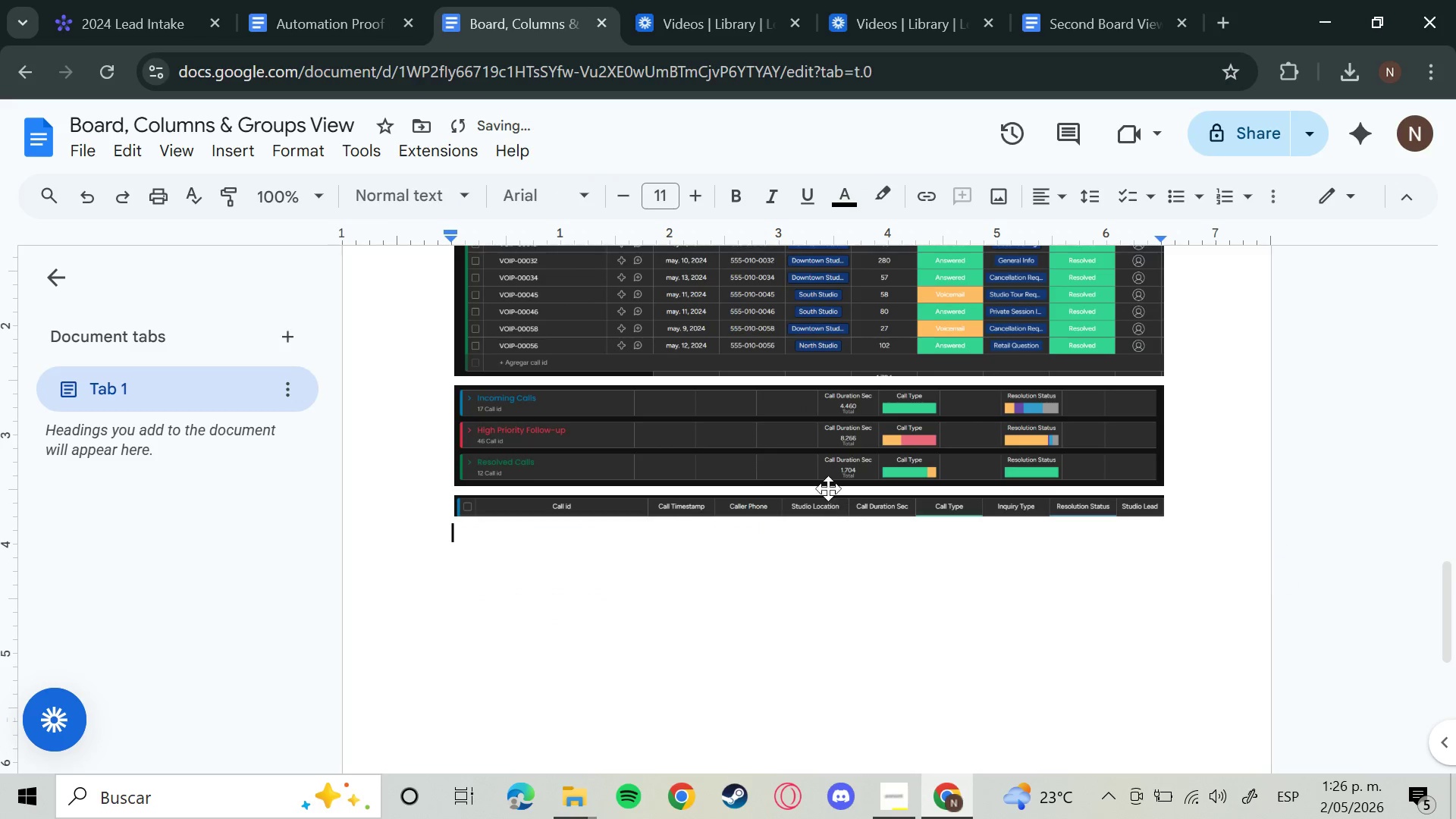 
left_click([827, 485])
 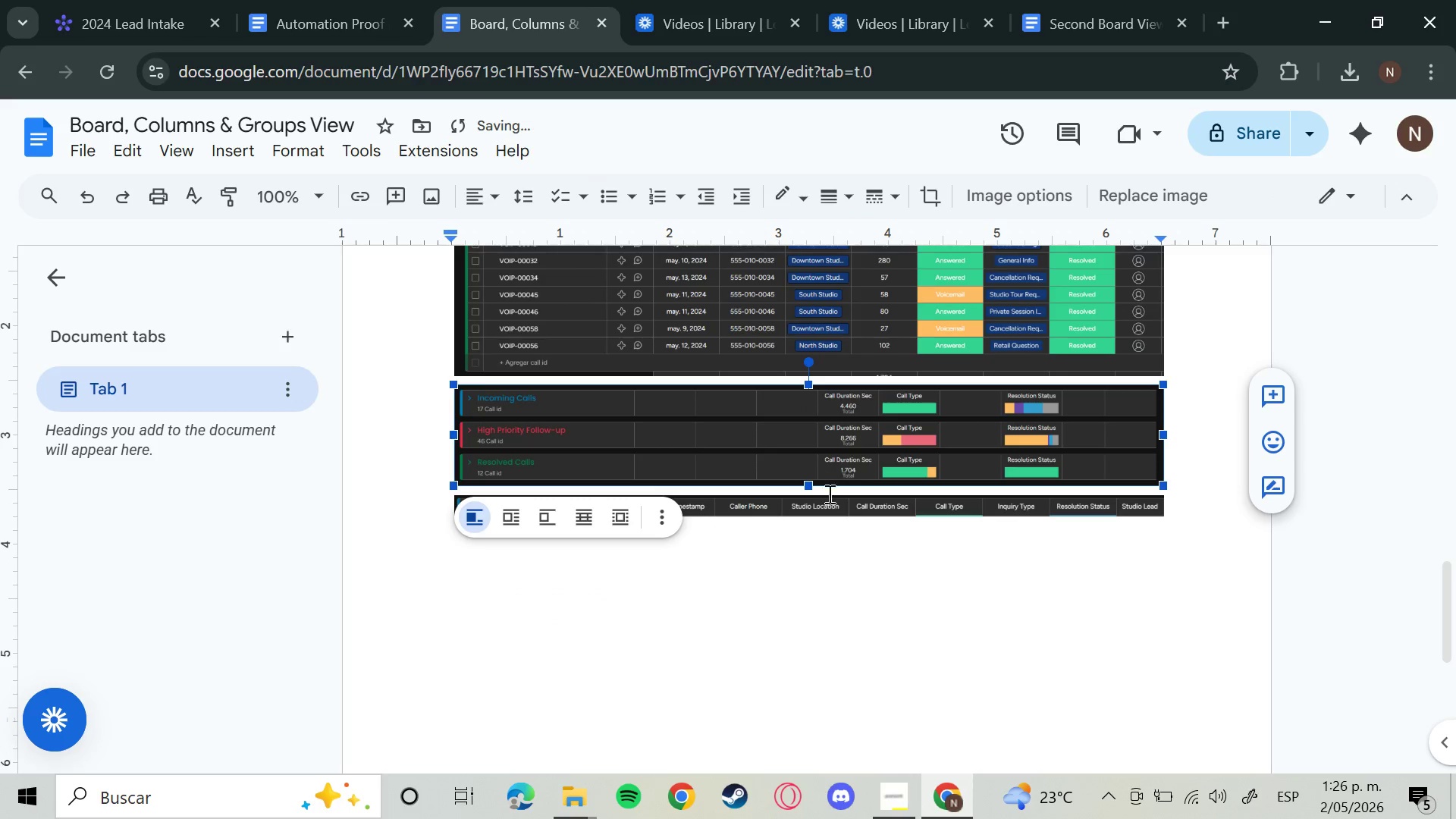 
left_click([839, 505])
 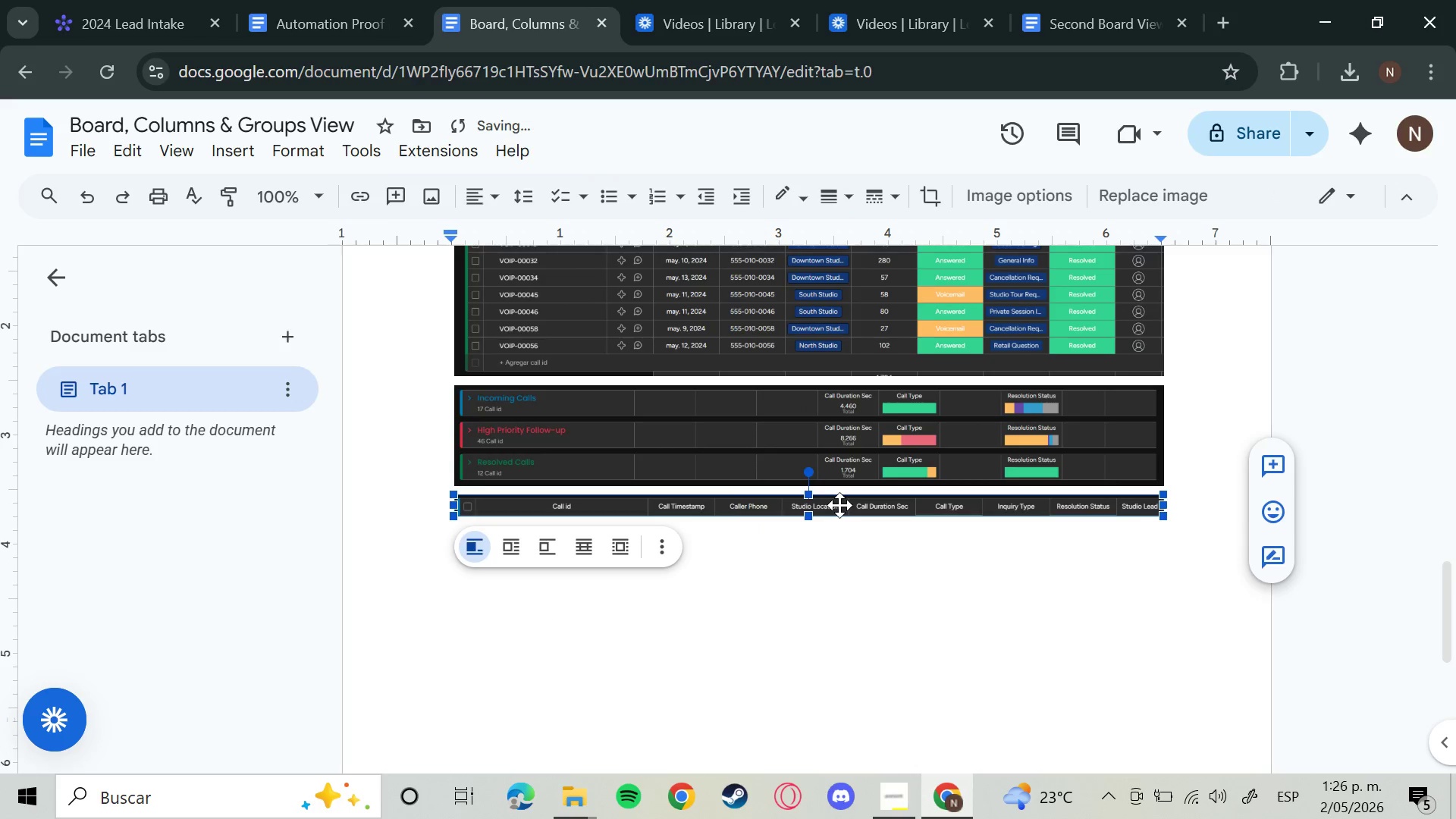 
key(Backspace)
 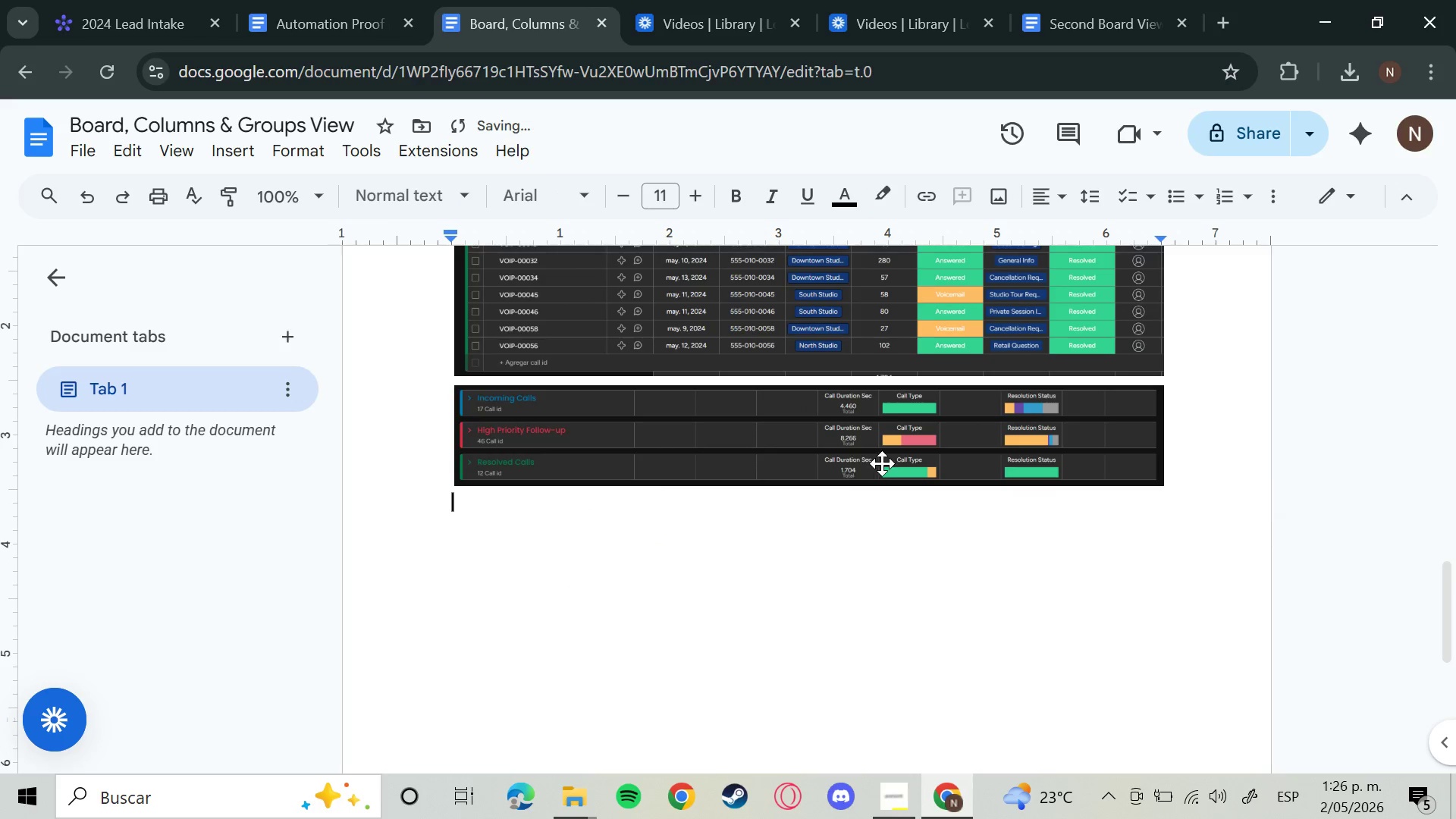 
left_click([883, 459])
 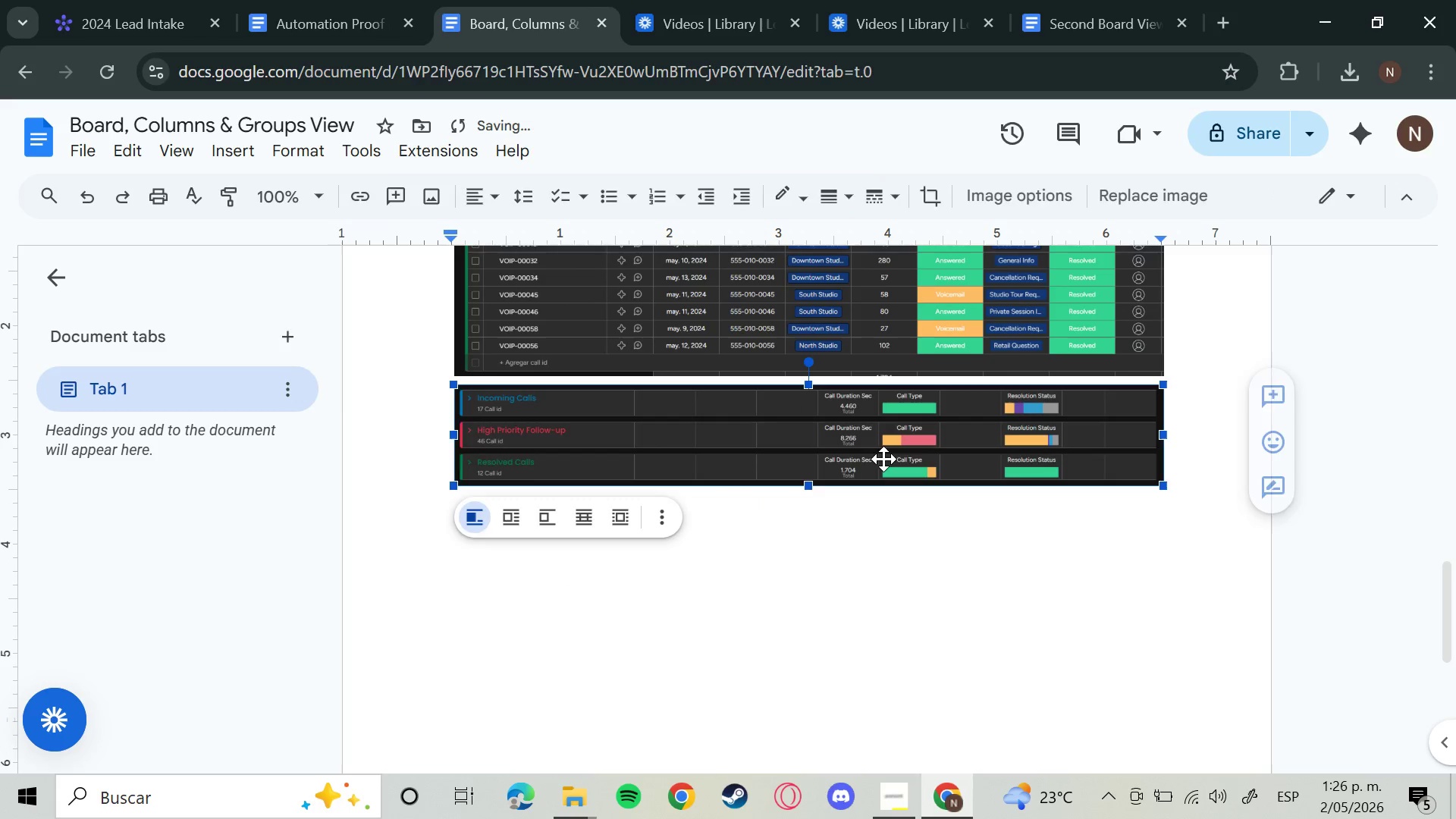 
key(Backspace)
 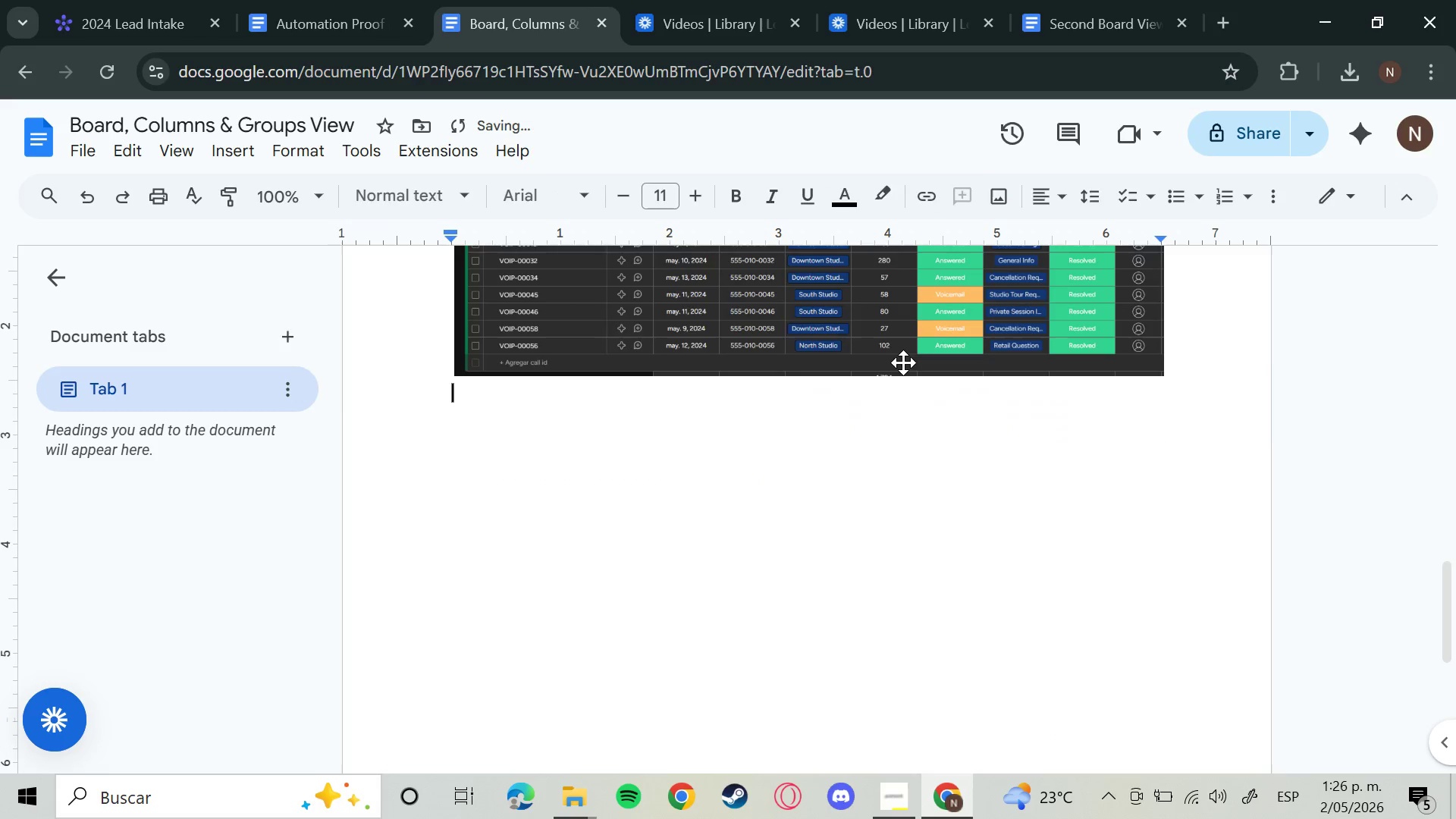 
left_click([903, 359])
 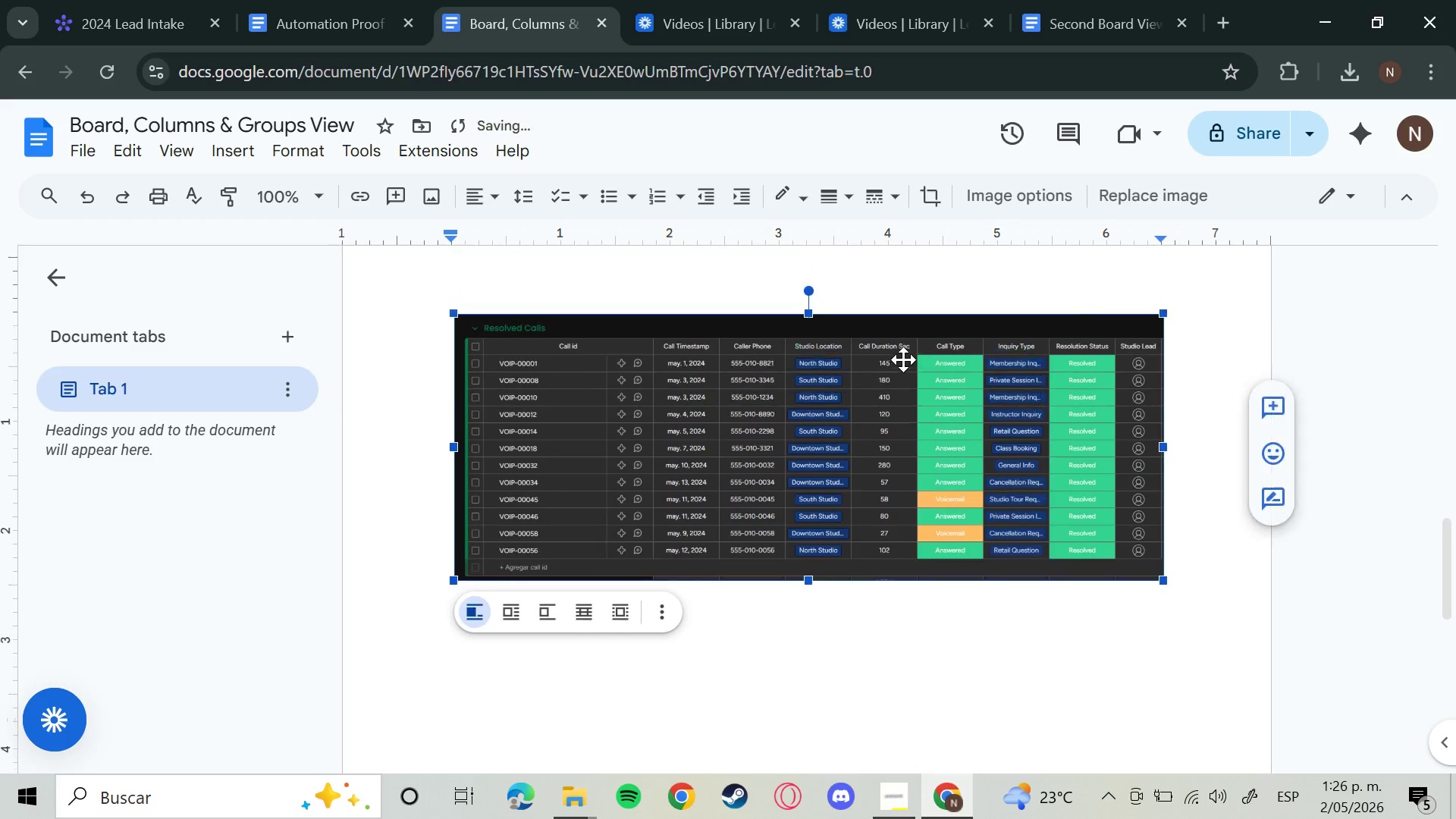 
key(Backspace)
 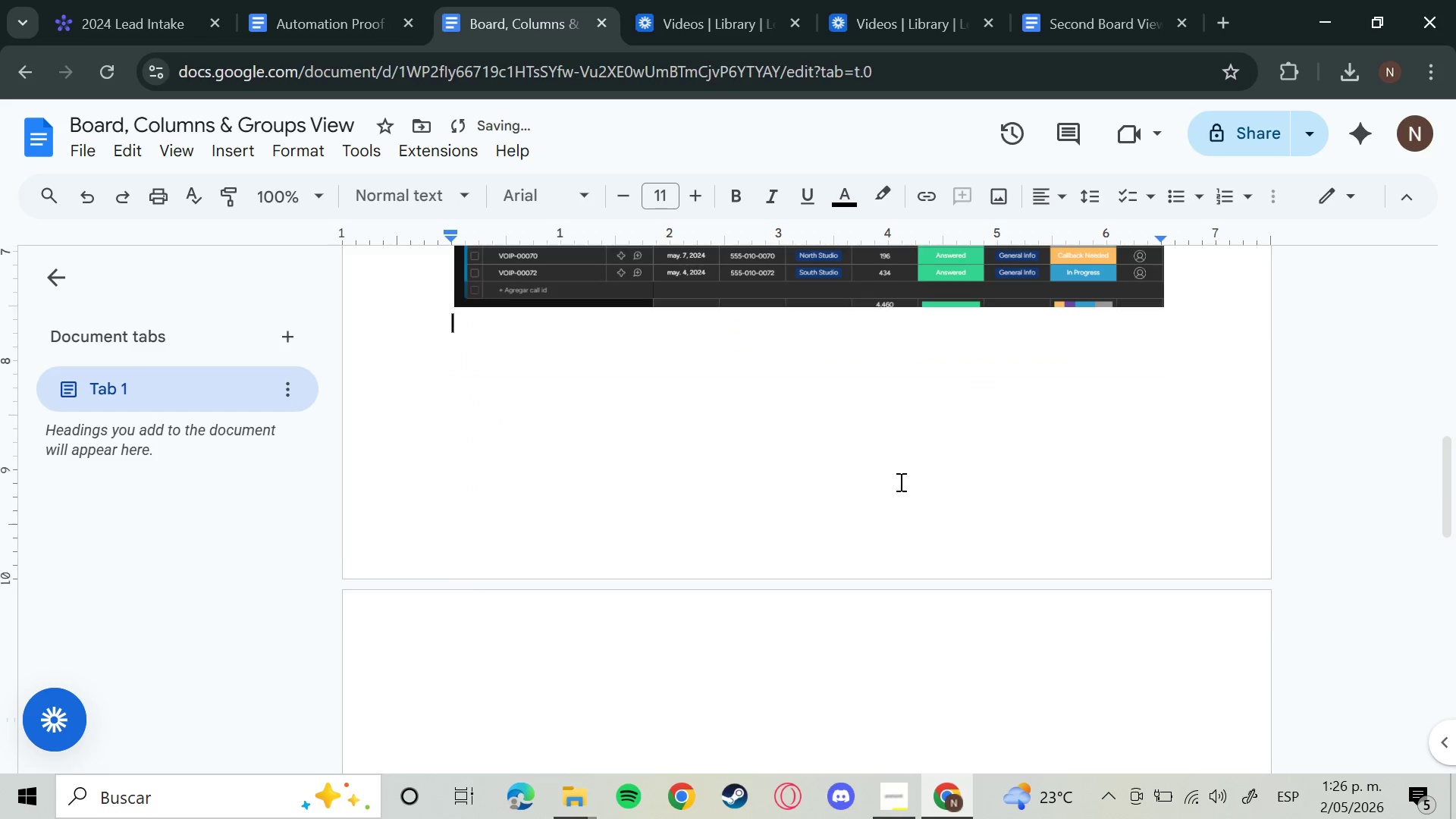 
left_click([813, 474])
 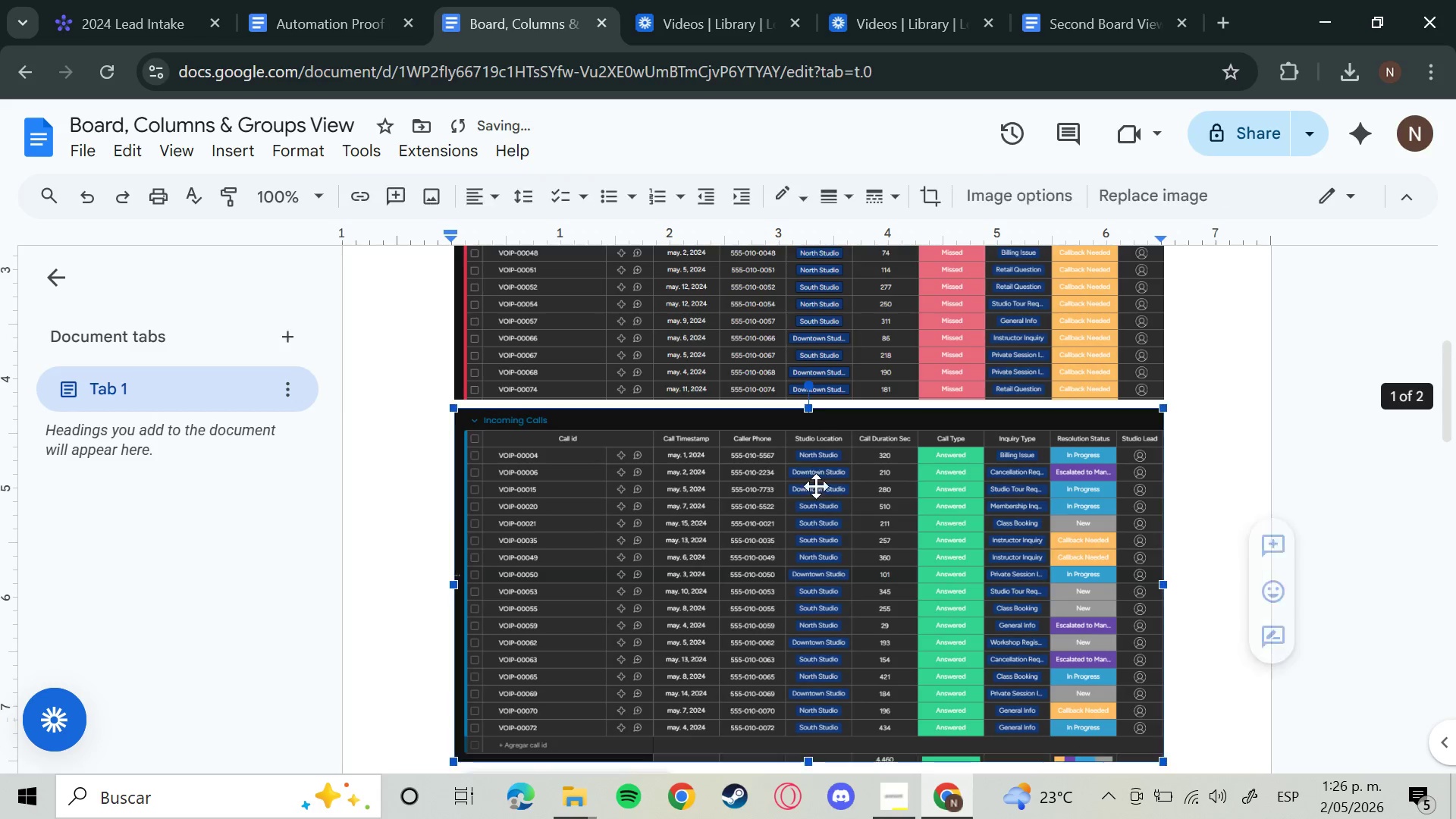 
scroll: coordinate [903, 492], scroll_direction: up, amount: 4.0
 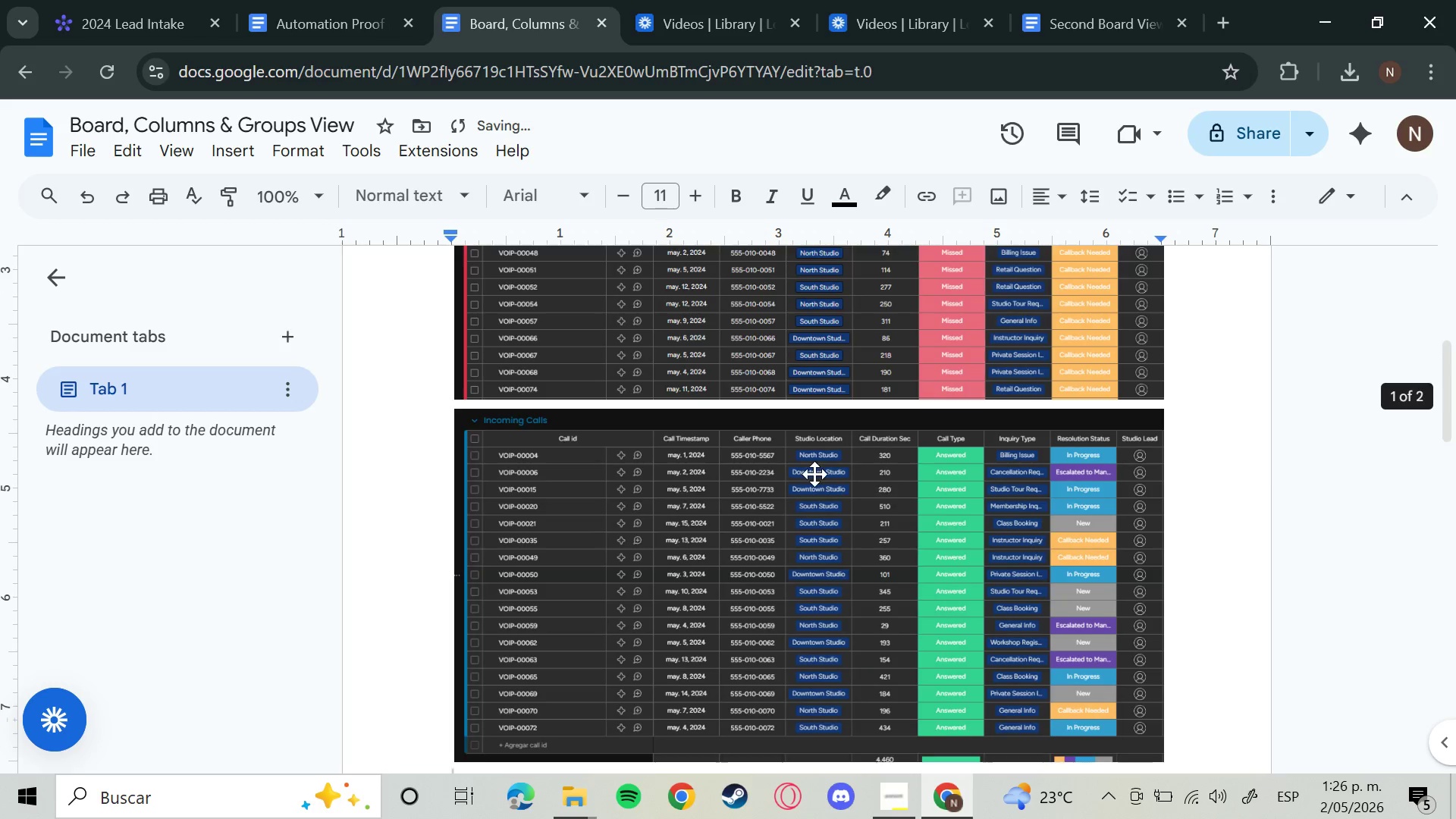 
key(Backspace)
 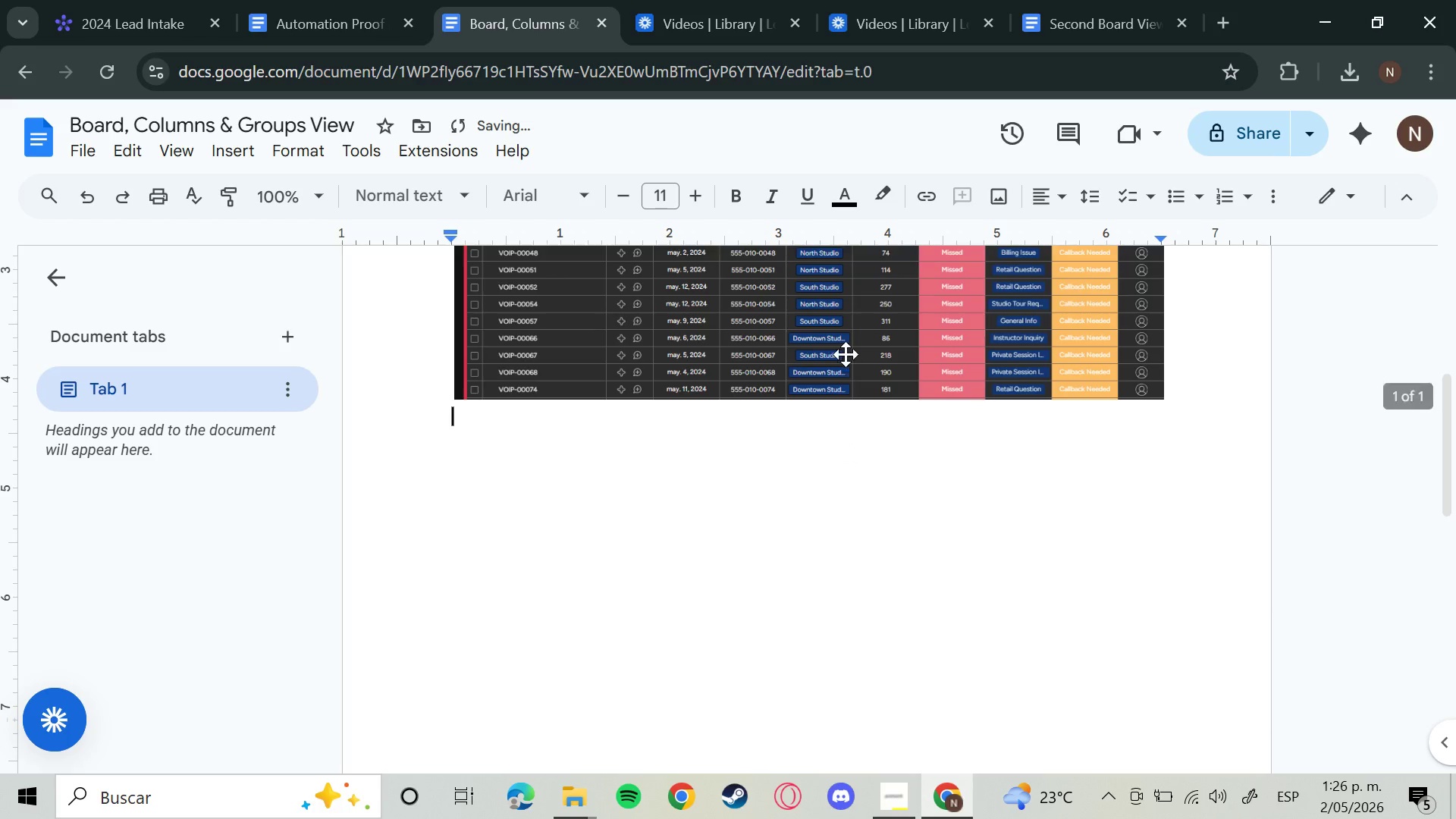 
left_click([846, 354])
 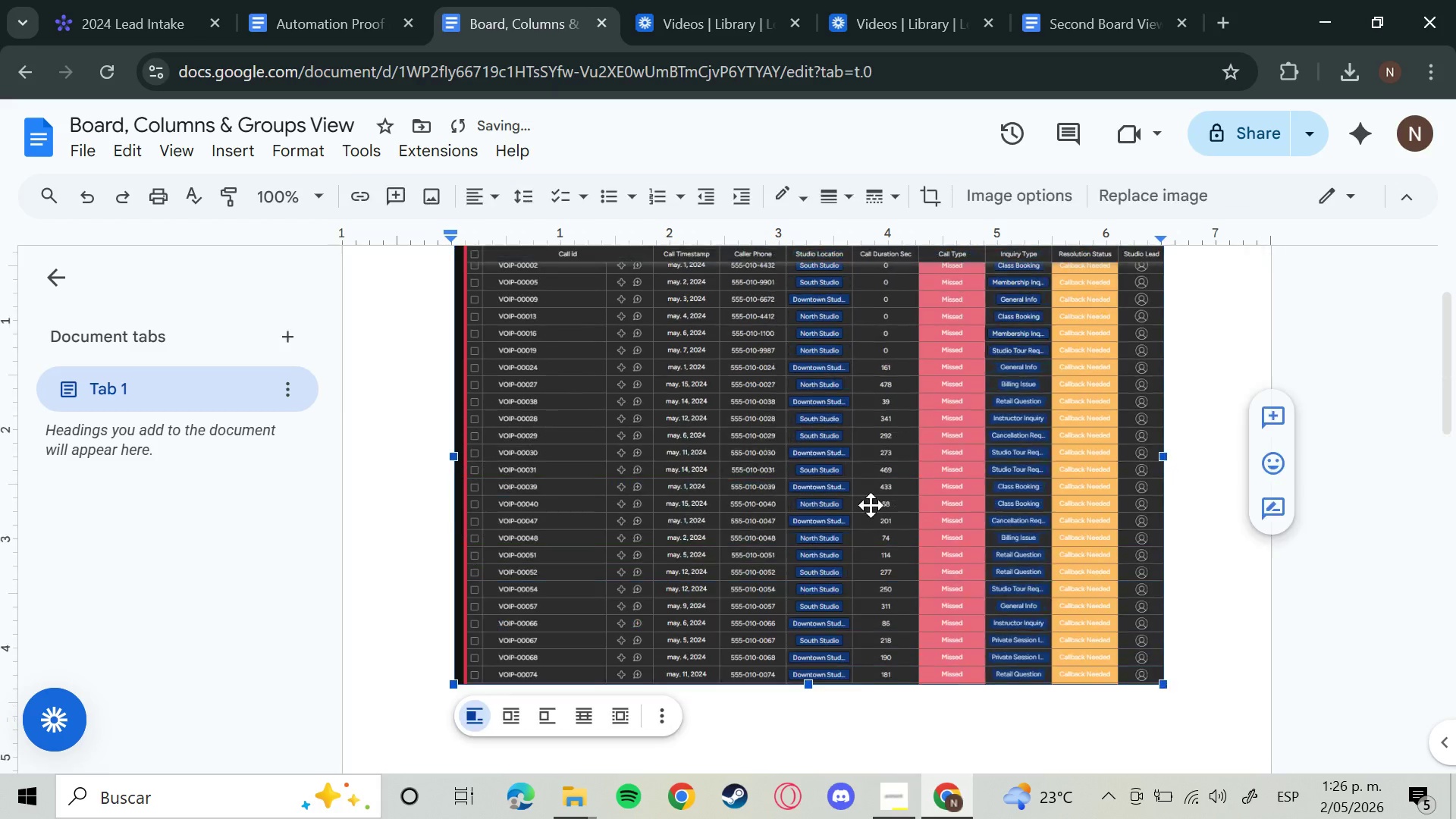 
key(Backspace)
 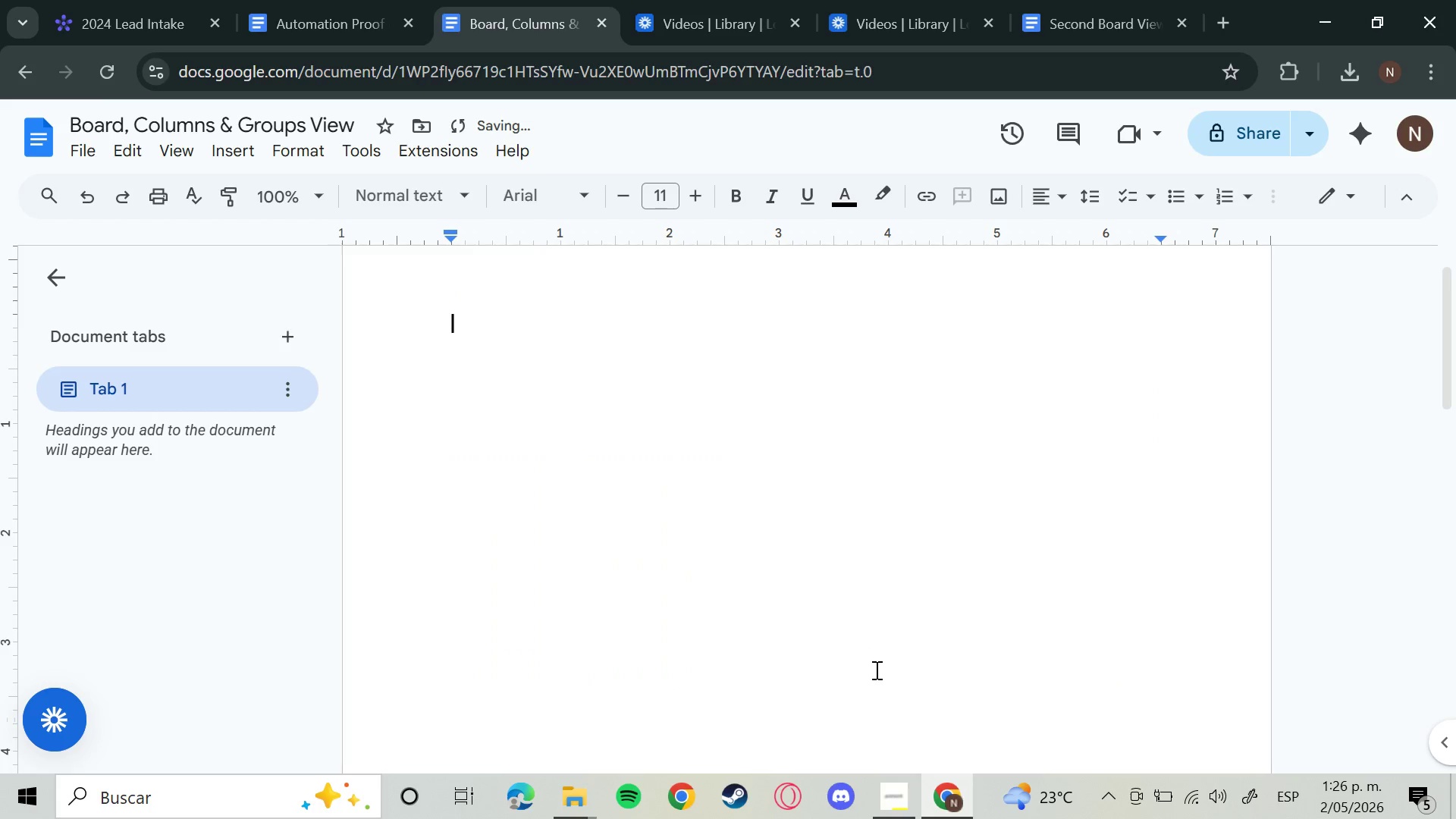 
scroll: coordinate [872, 689], scroll_direction: up, amount: 4.0
 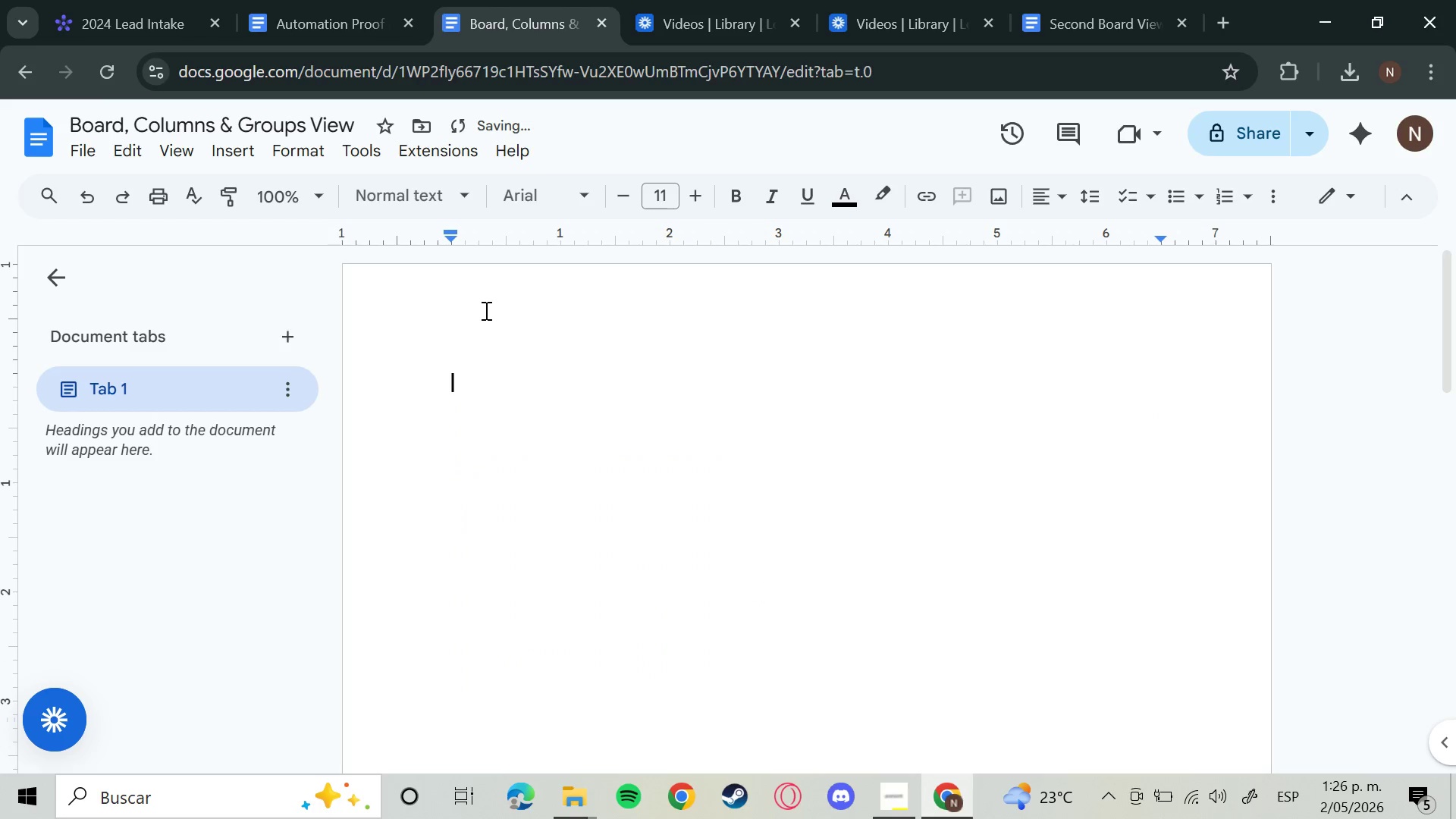 
double_click([457, 292])
 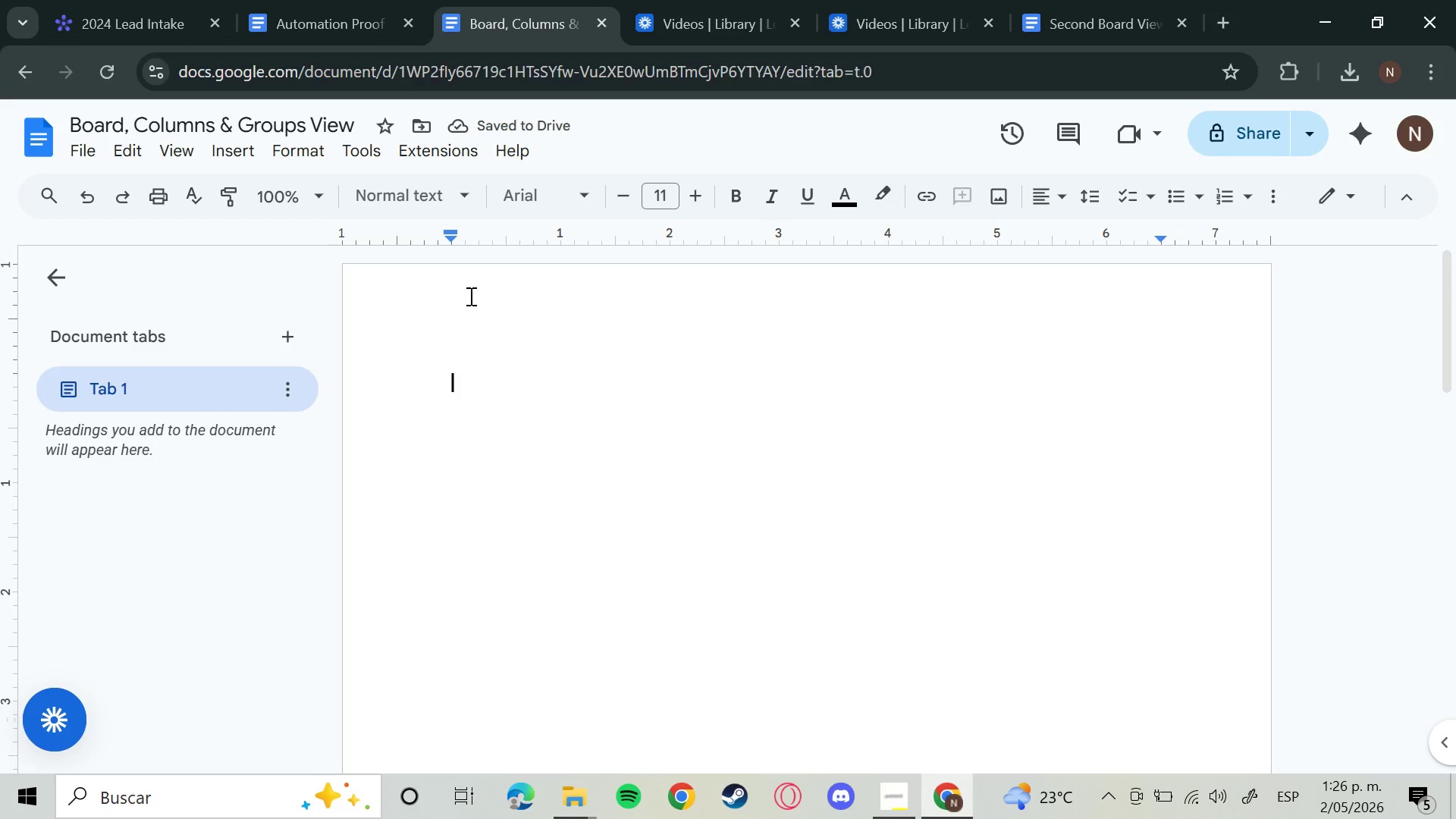 
left_click([475, 301])
 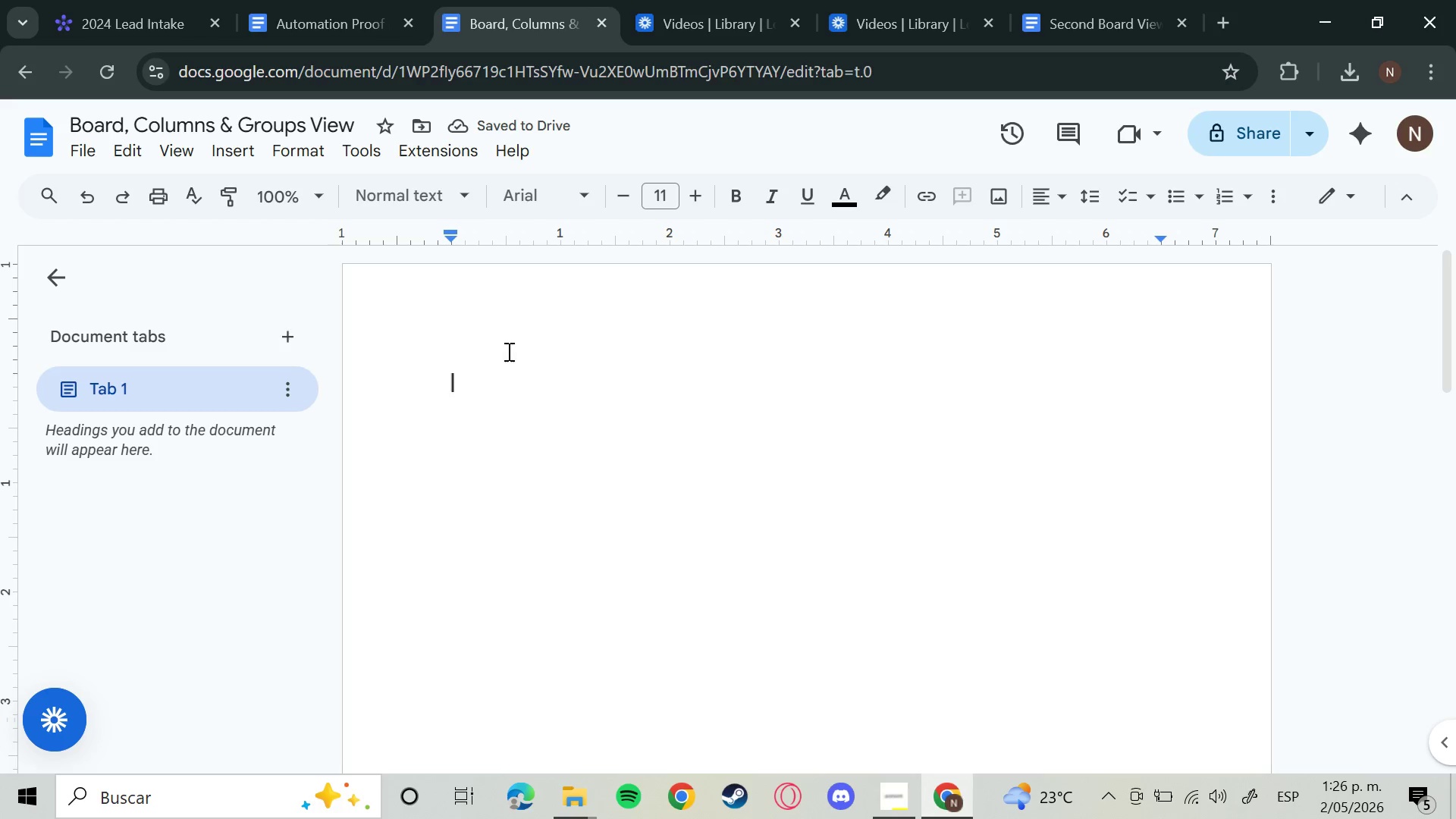 
left_click([438, 311])
 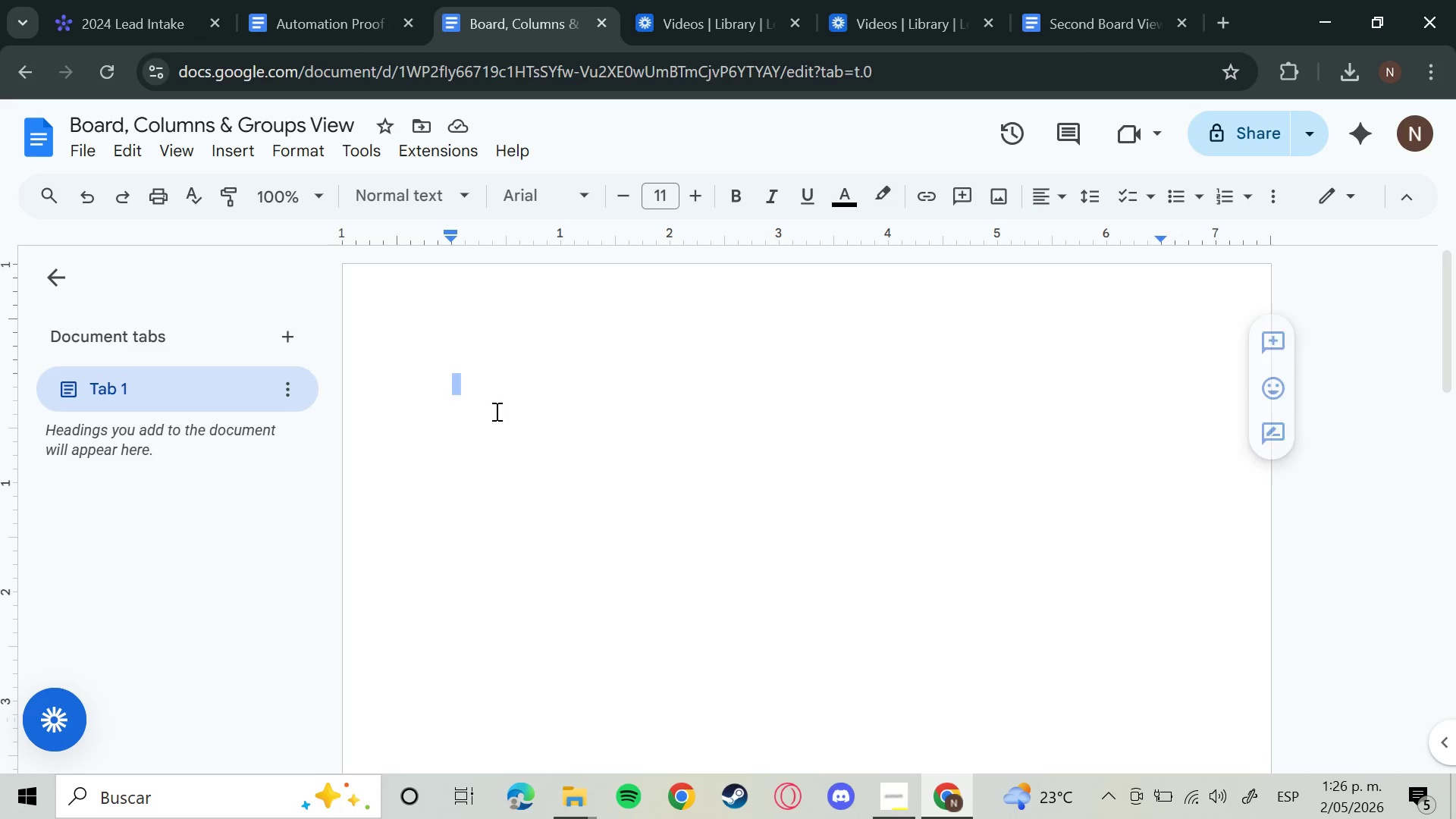 
key(Enter)
 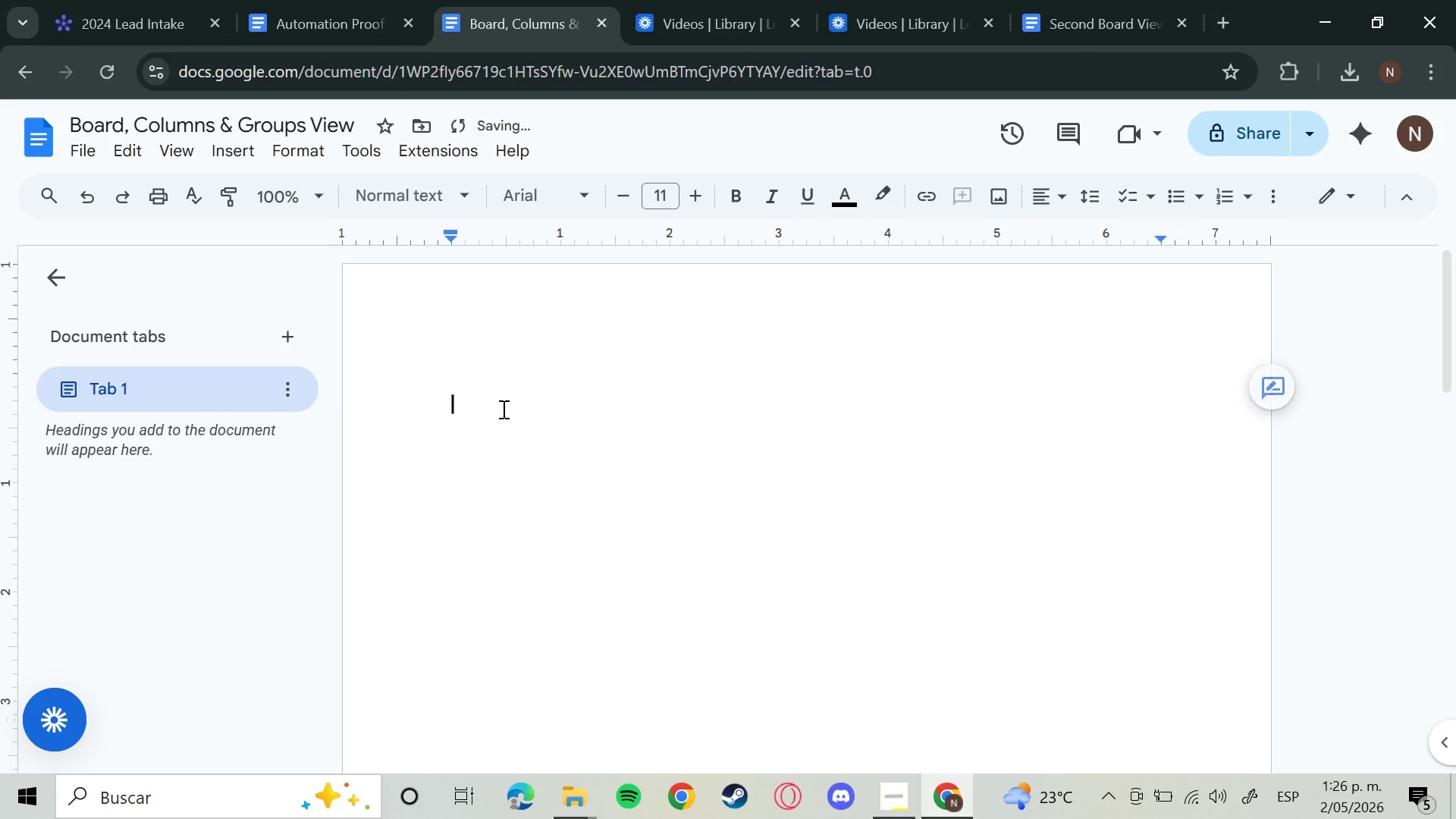 
key(Enter)
 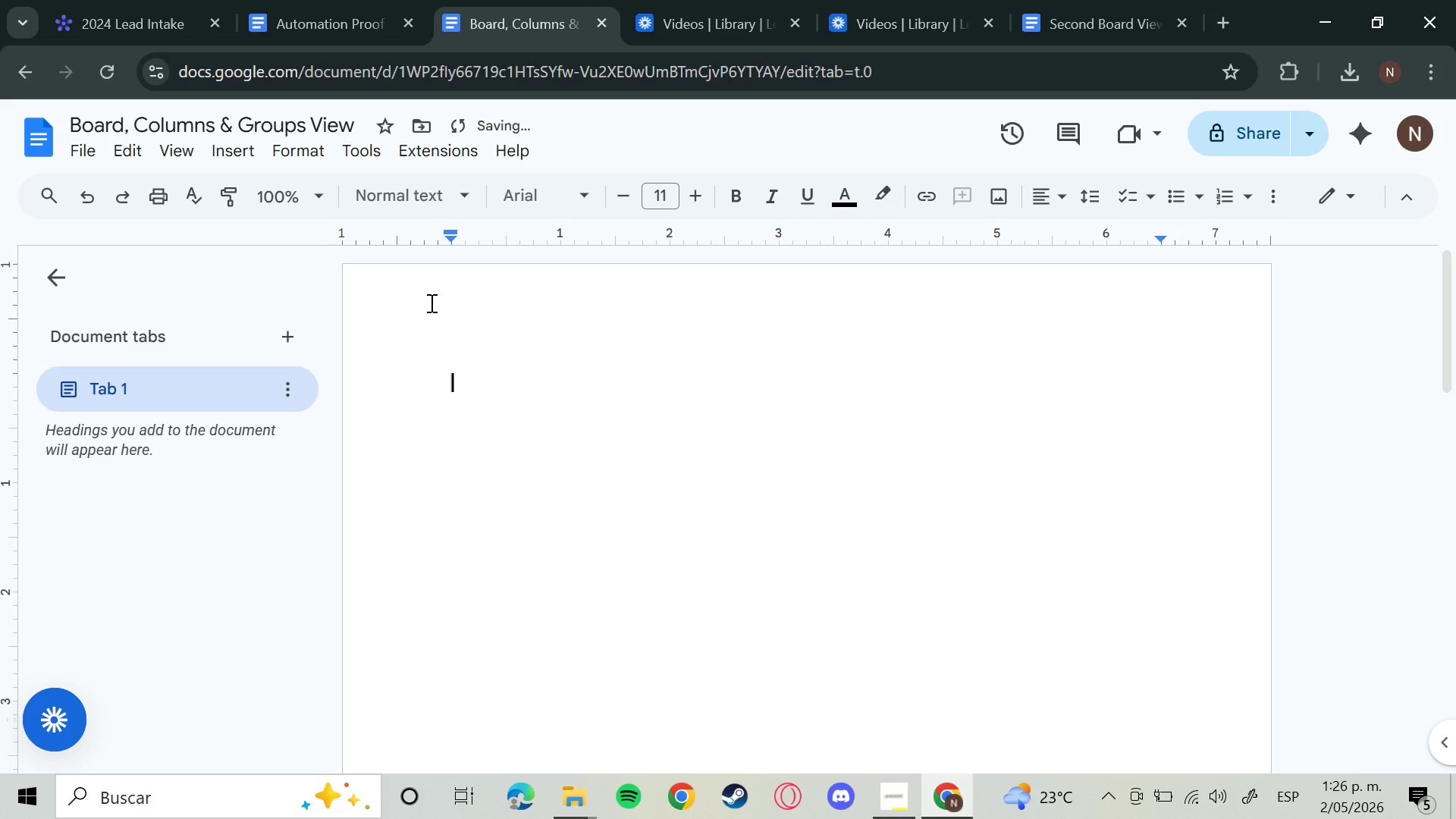 
double_click([434, 296])
 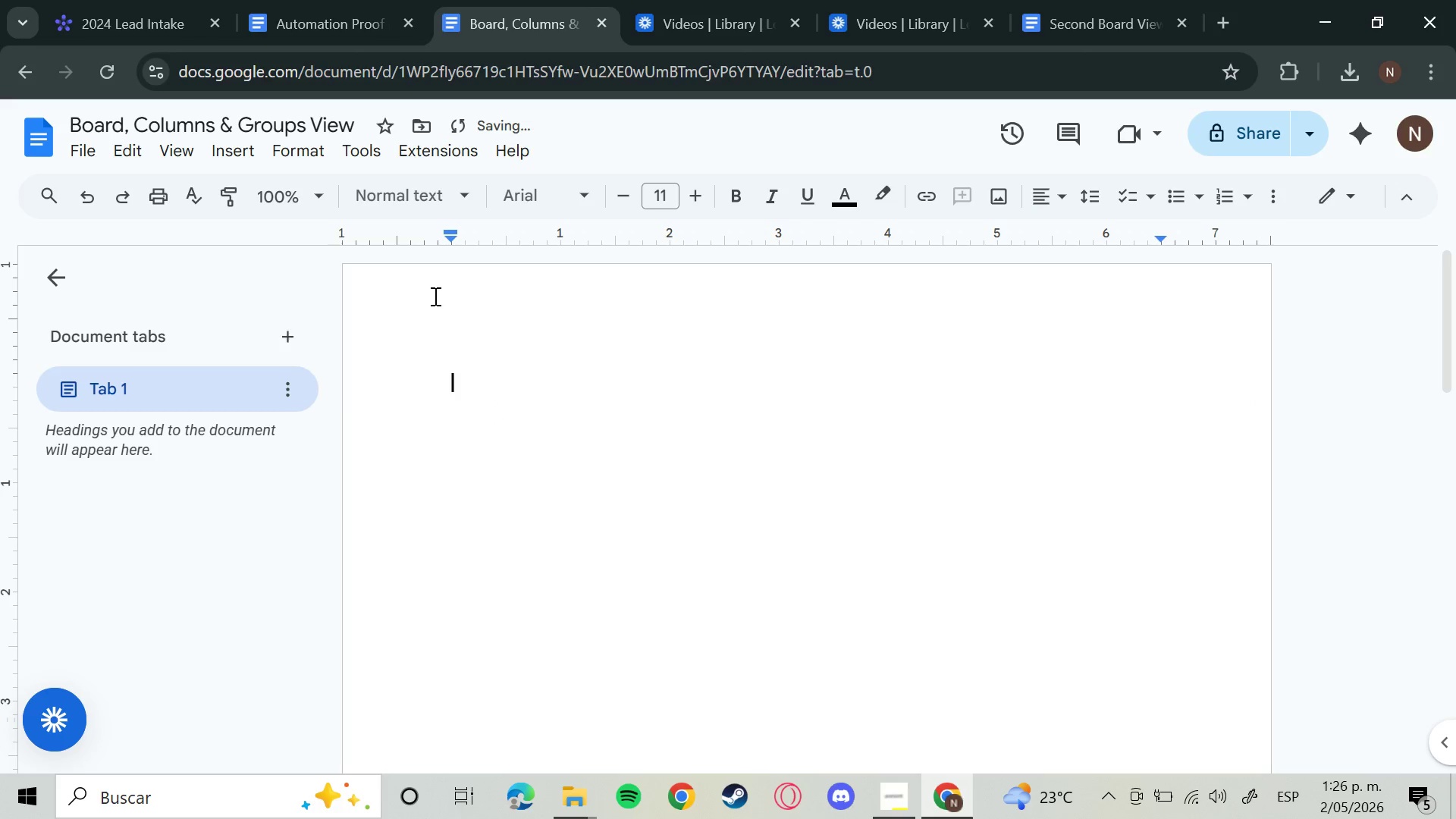 
triple_click([434, 296])
 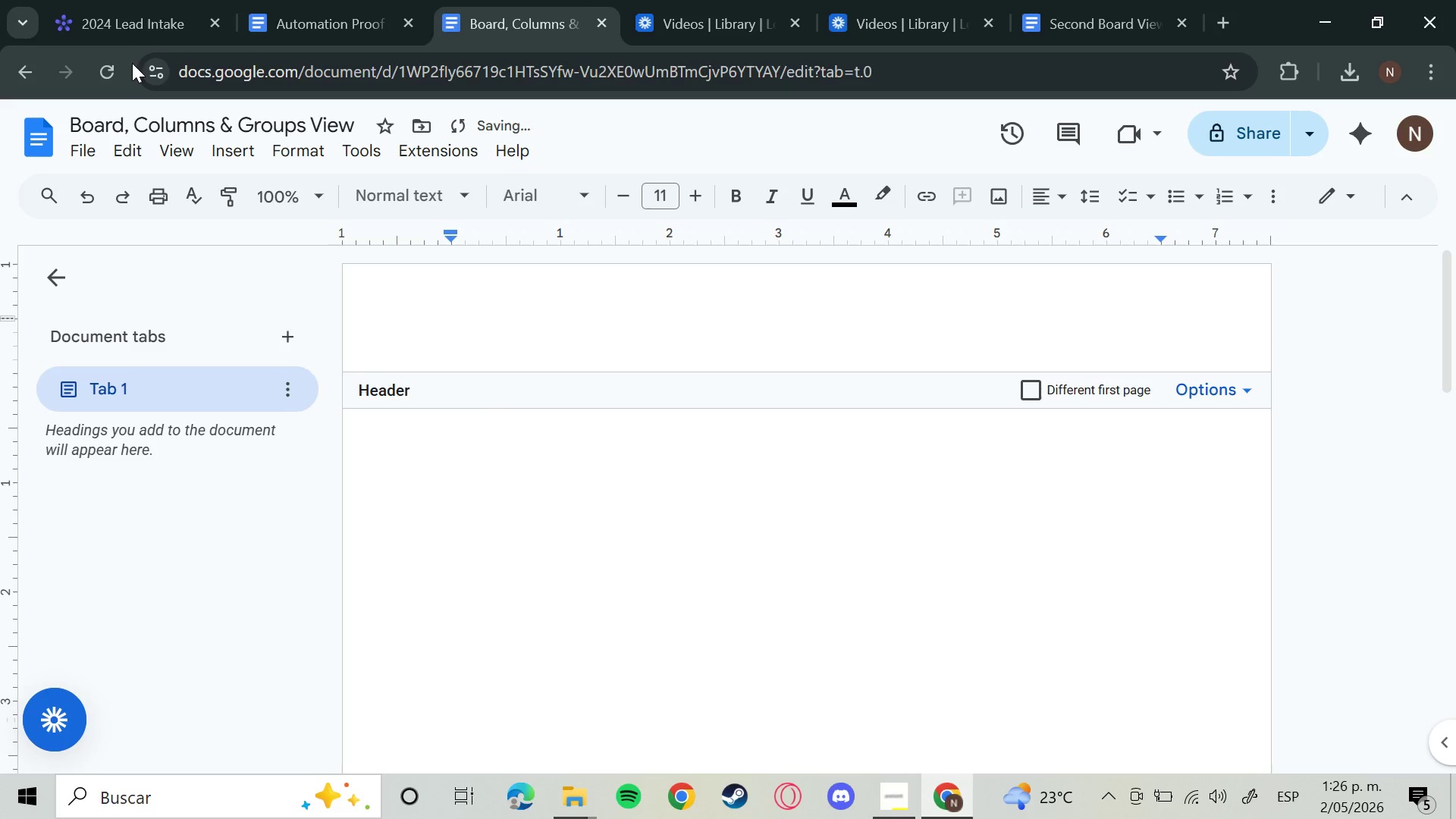 
left_click([109, 13])
 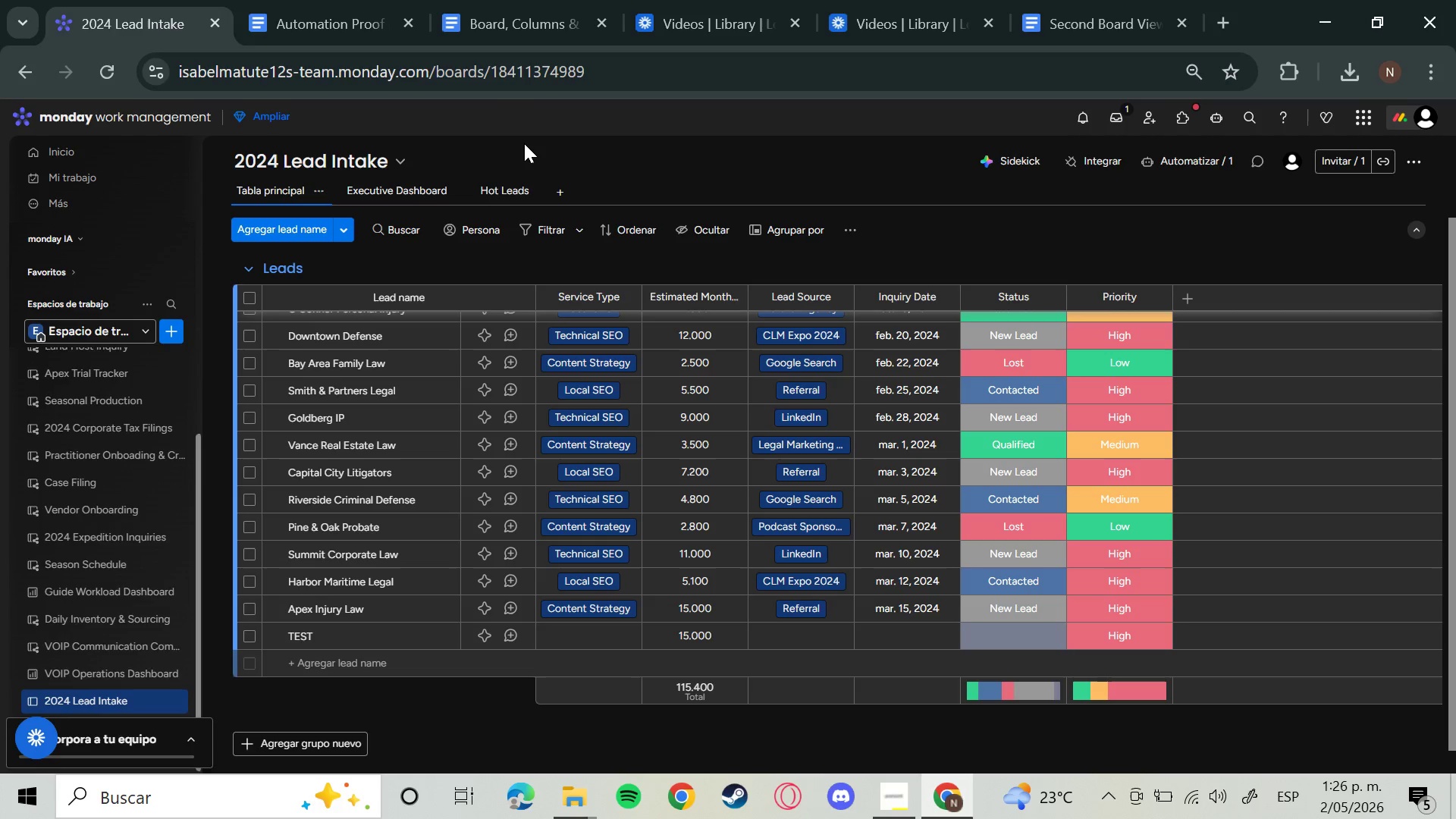 
key(Meta+Shift+S)
 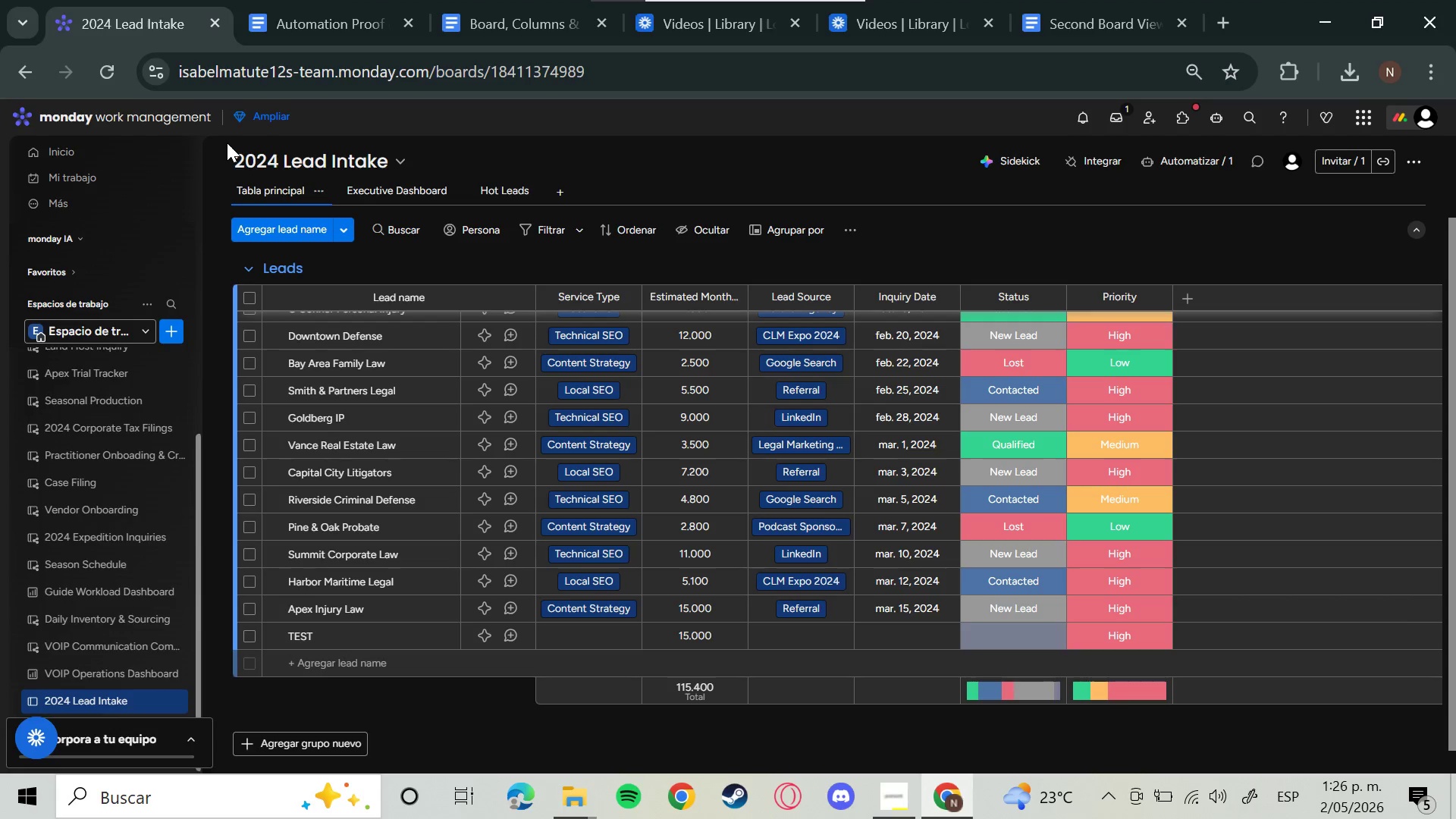 
left_click_drag(start_coordinate=[225, 142], to_coordinate=[414, 181])
 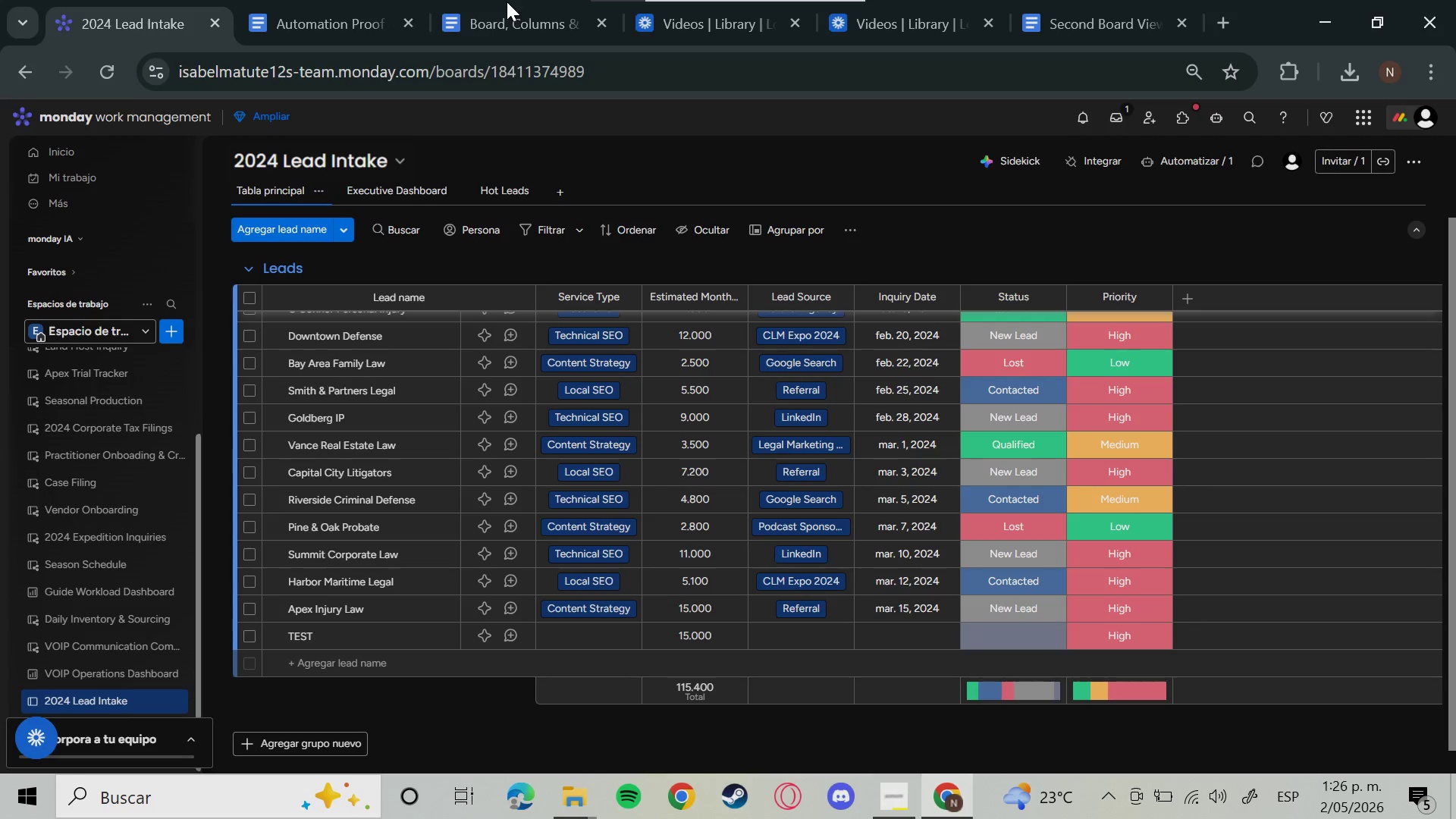 
left_click([514, 8])
 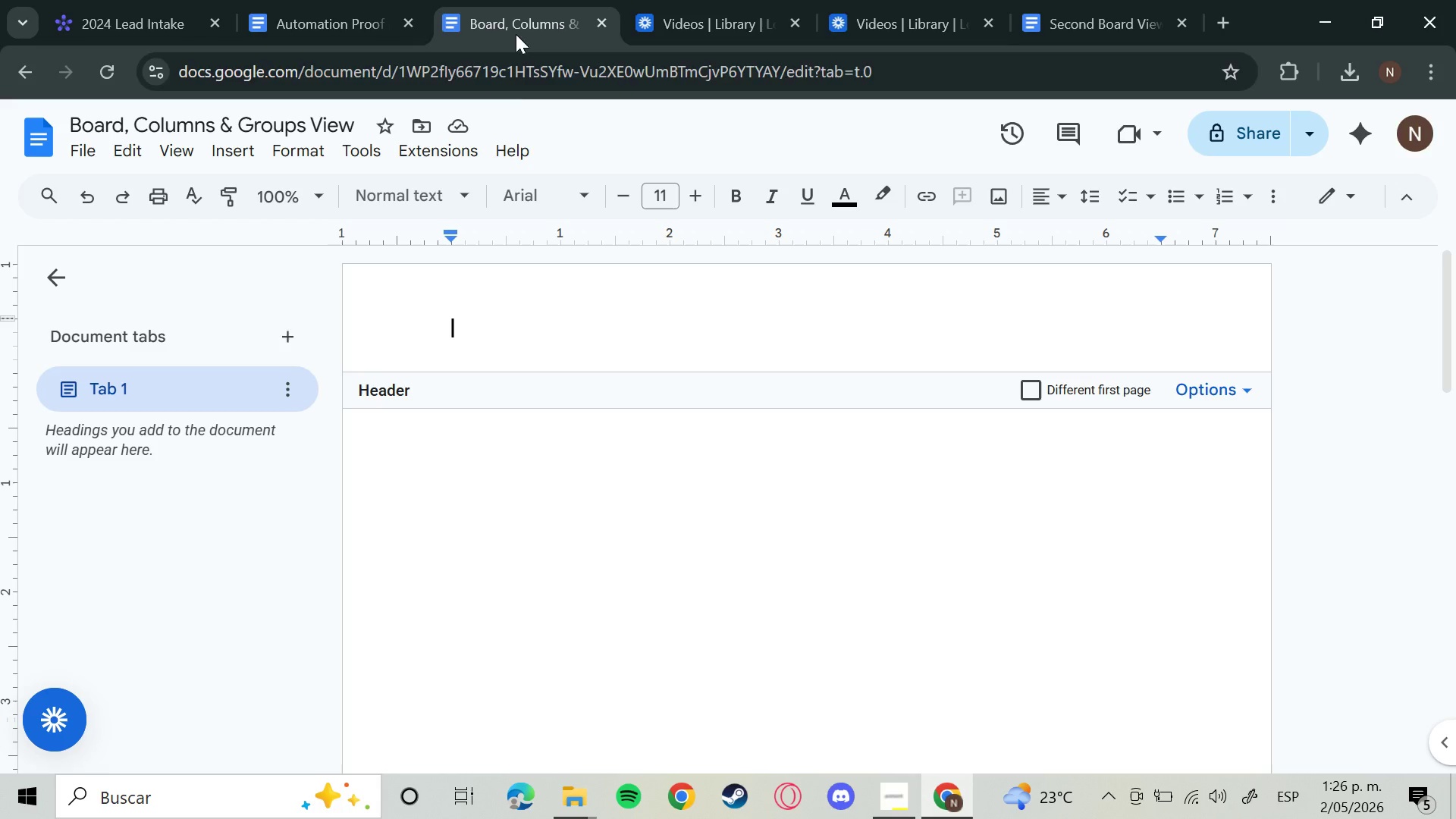 
key(Control+V)
 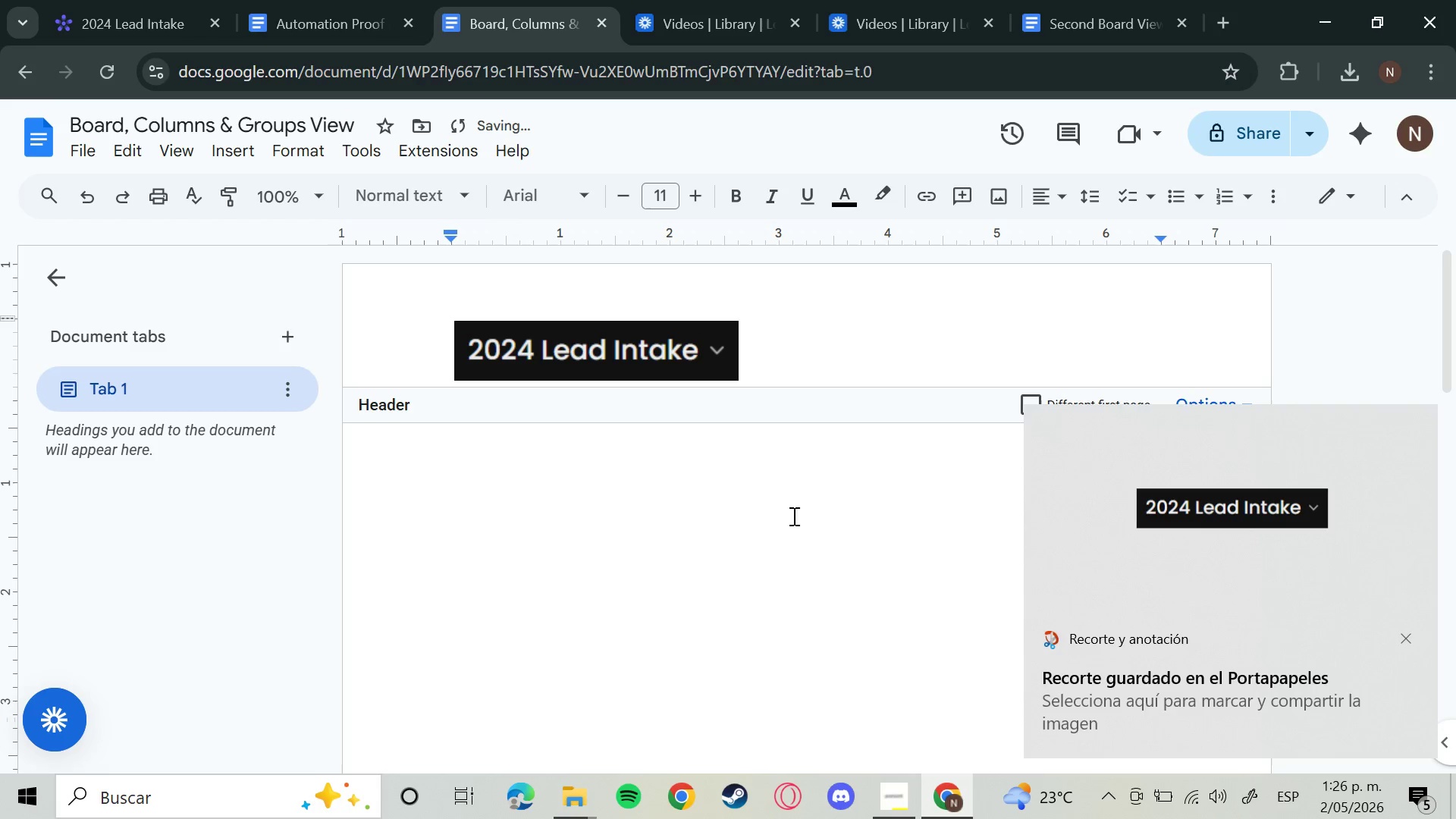 
left_click([540, 511])
 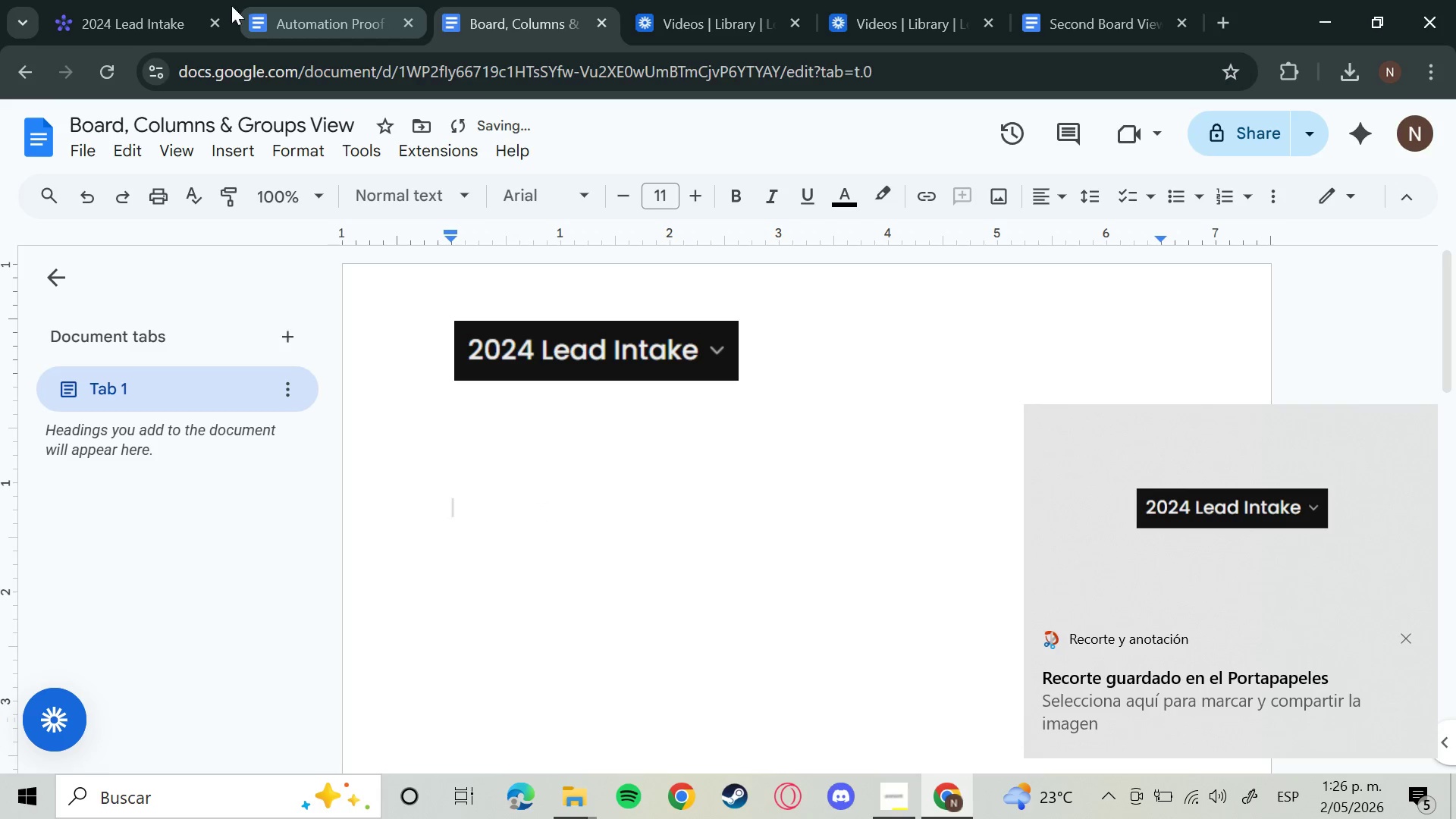 
left_click([193, 8])
 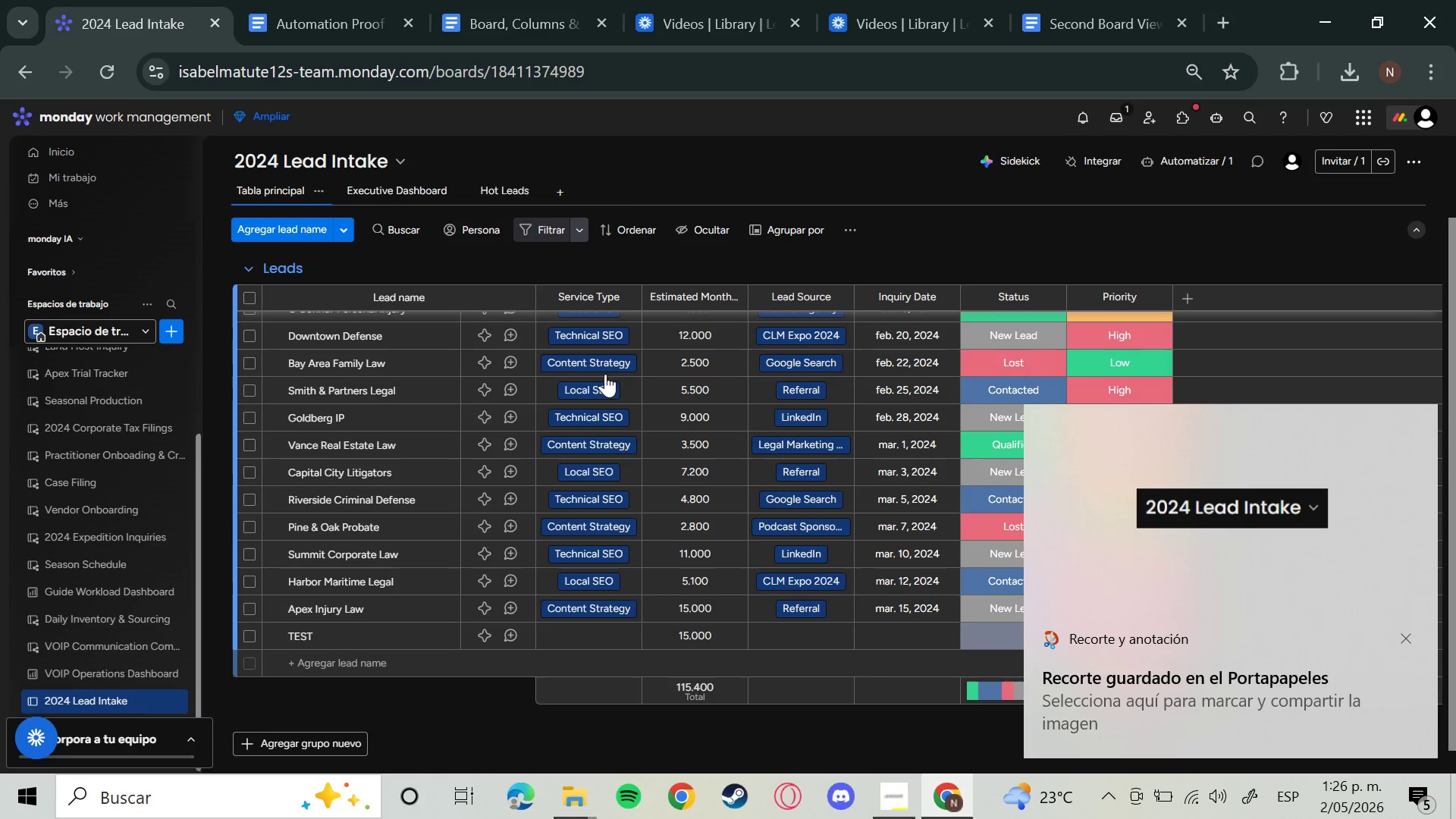 
scroll: coordinate [644, 538], scroll_direction: up, amount: 4.0
 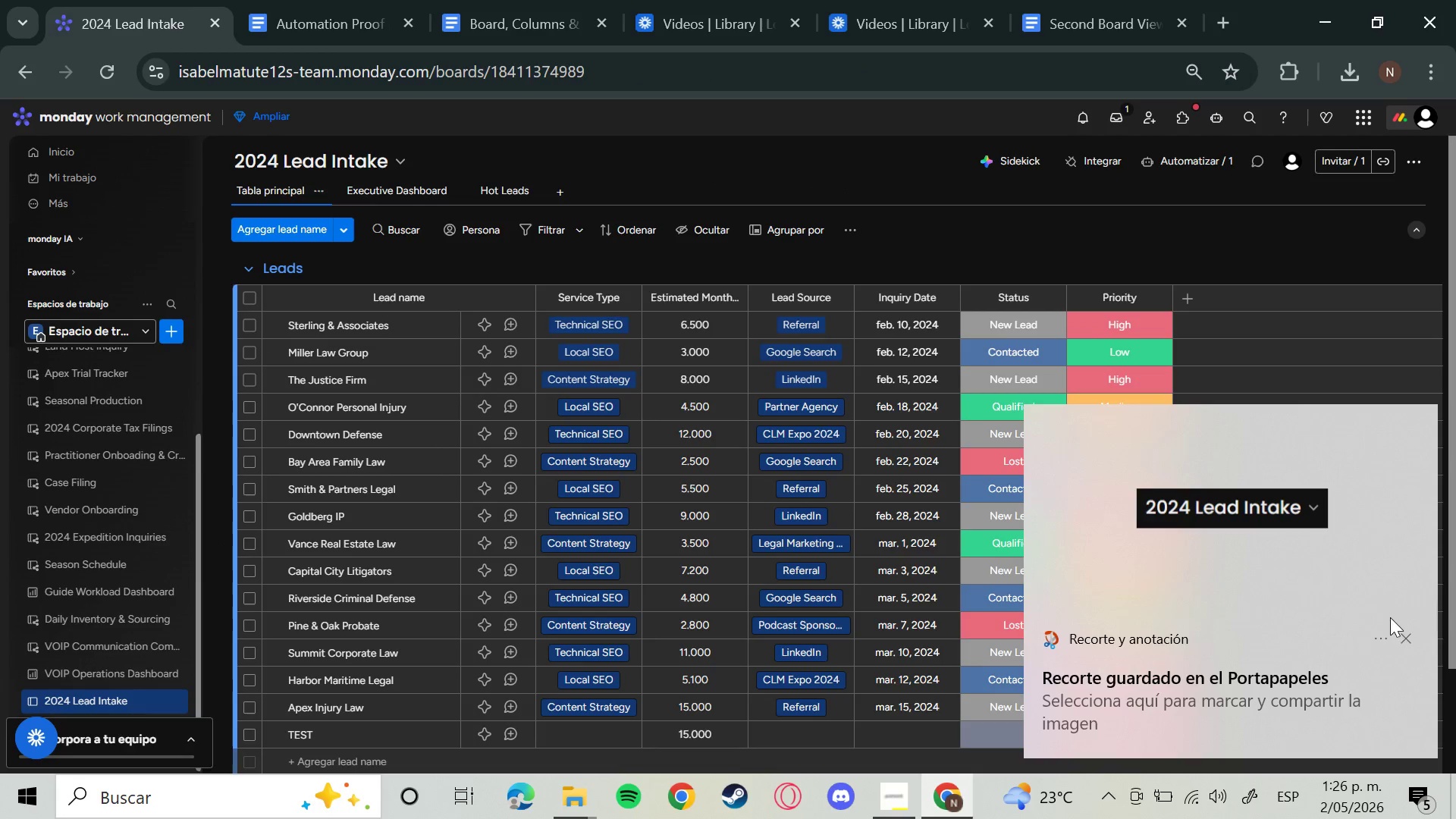 
left_click([1407, 639])
 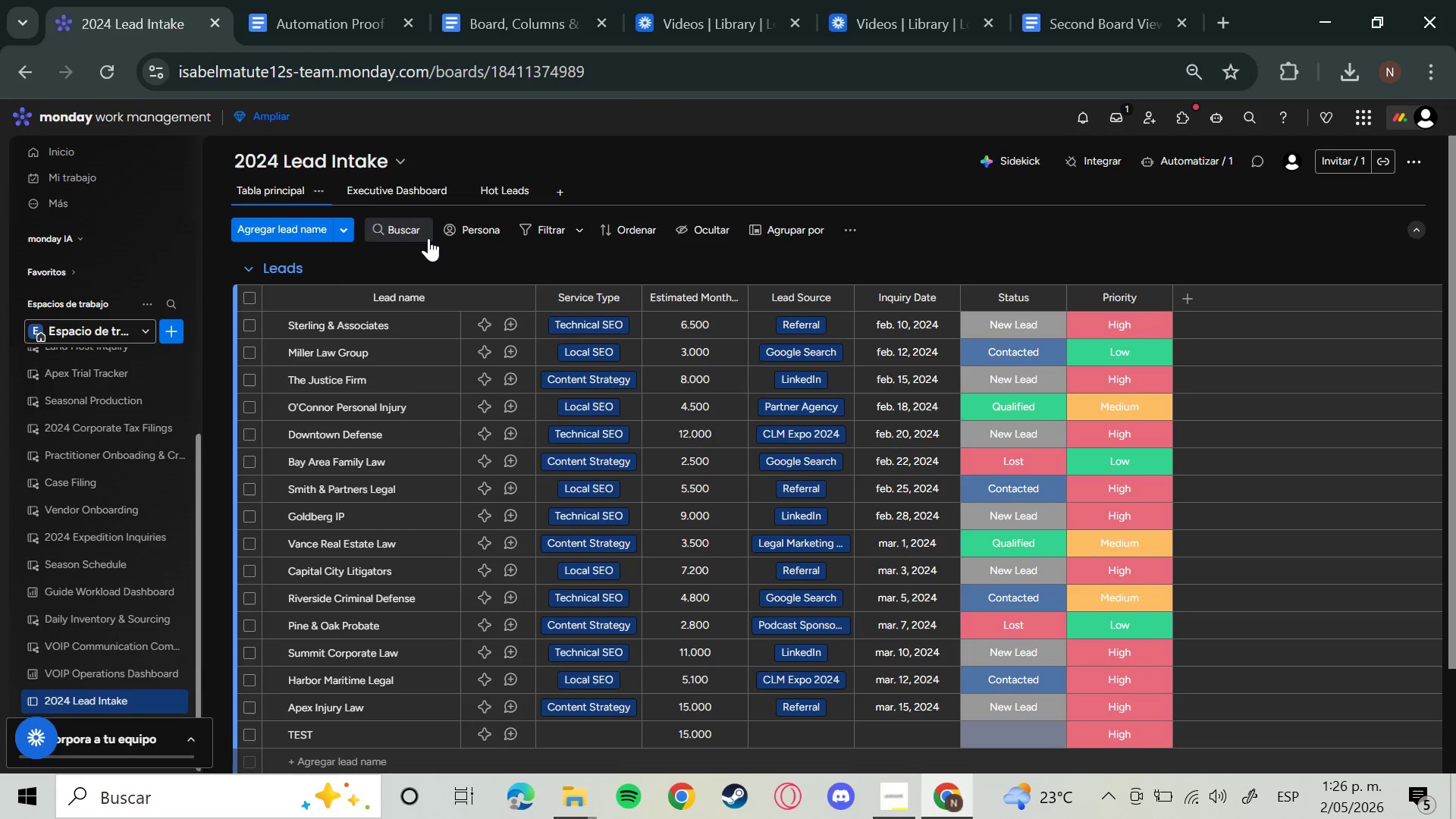 
wait(11.61)
 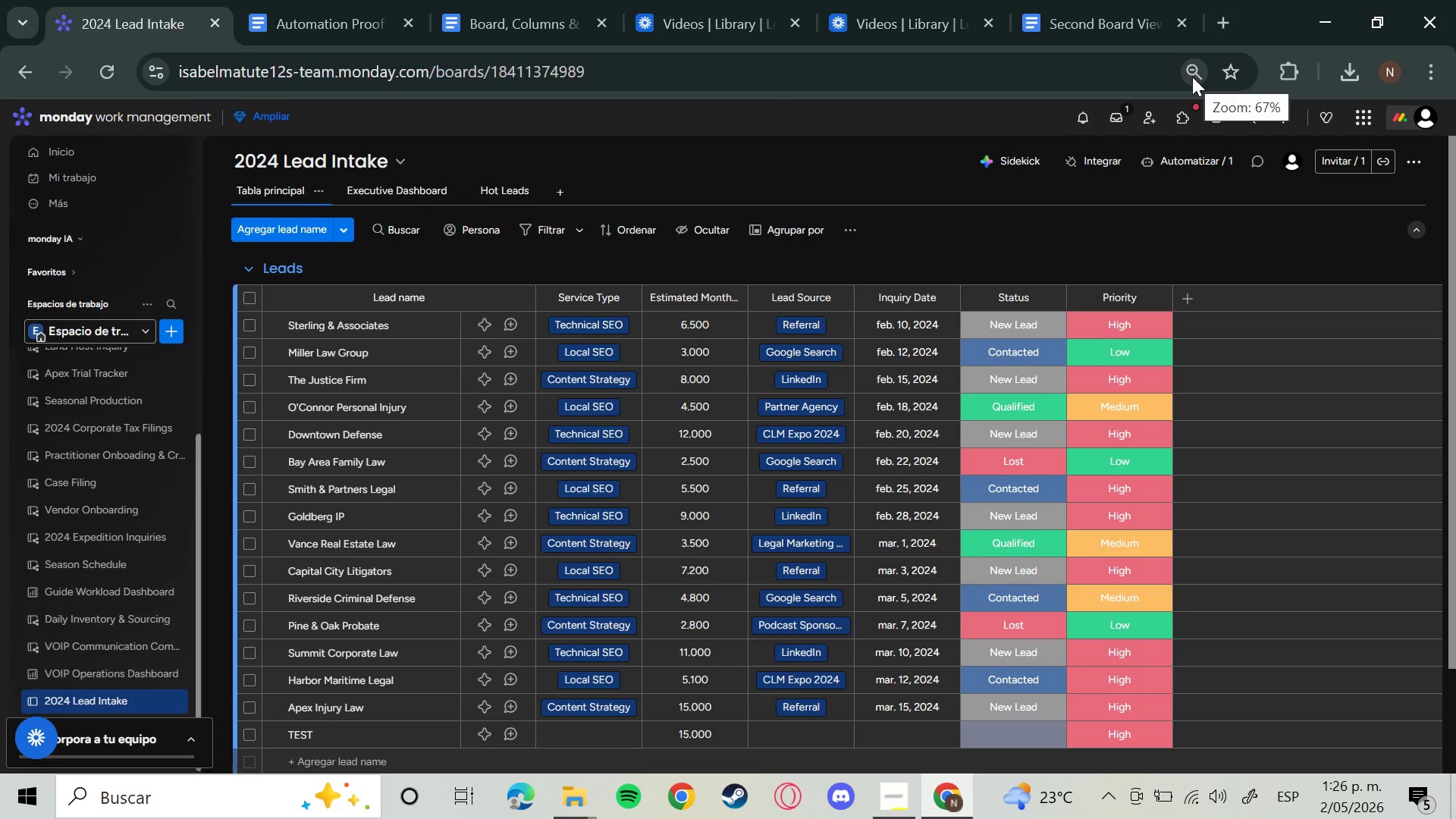 
key(Meta+Shift+S)
 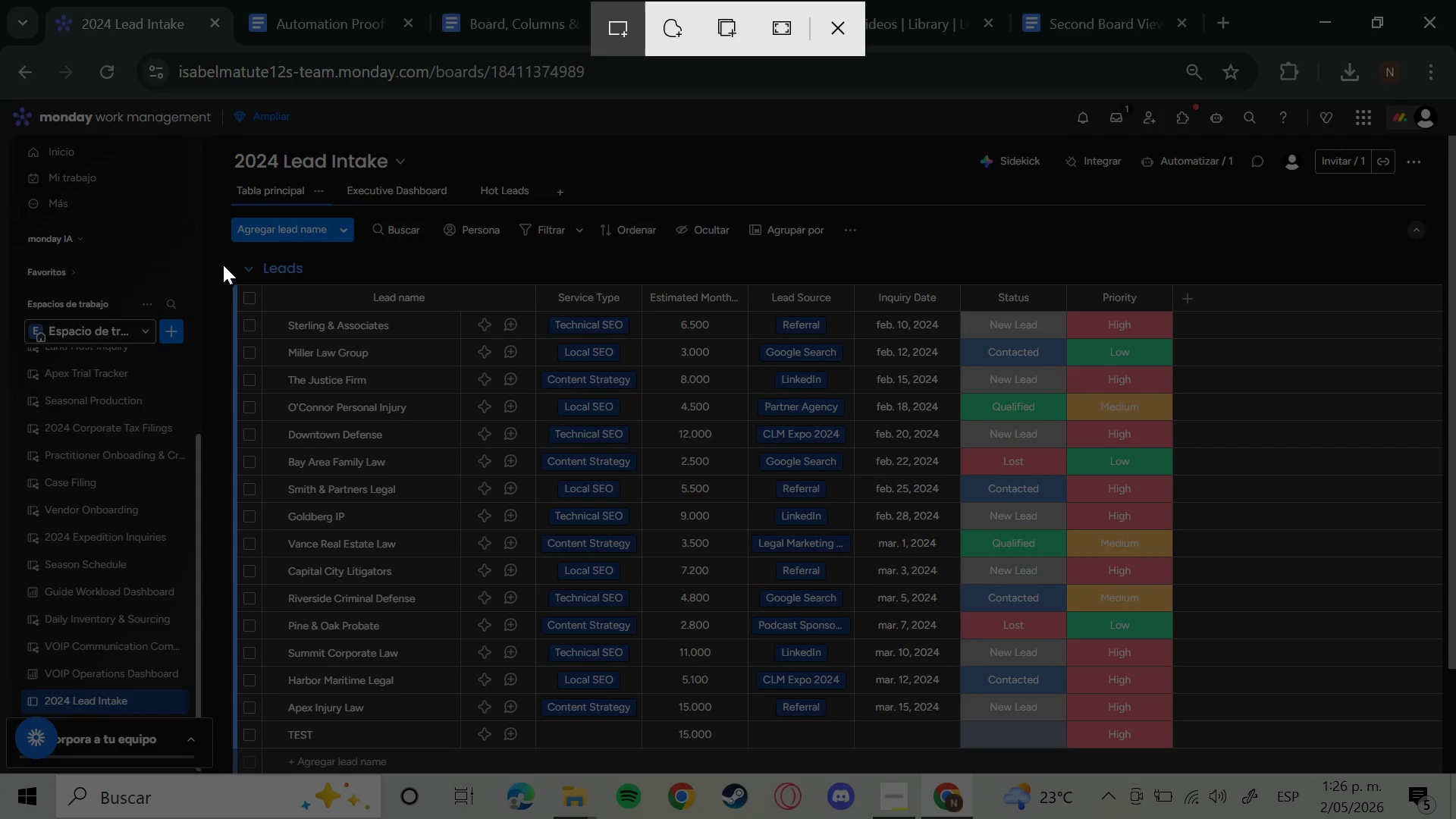 
left_click_drag(start_coordinate=[224, 253], to_coordinate=[1177, 751])
 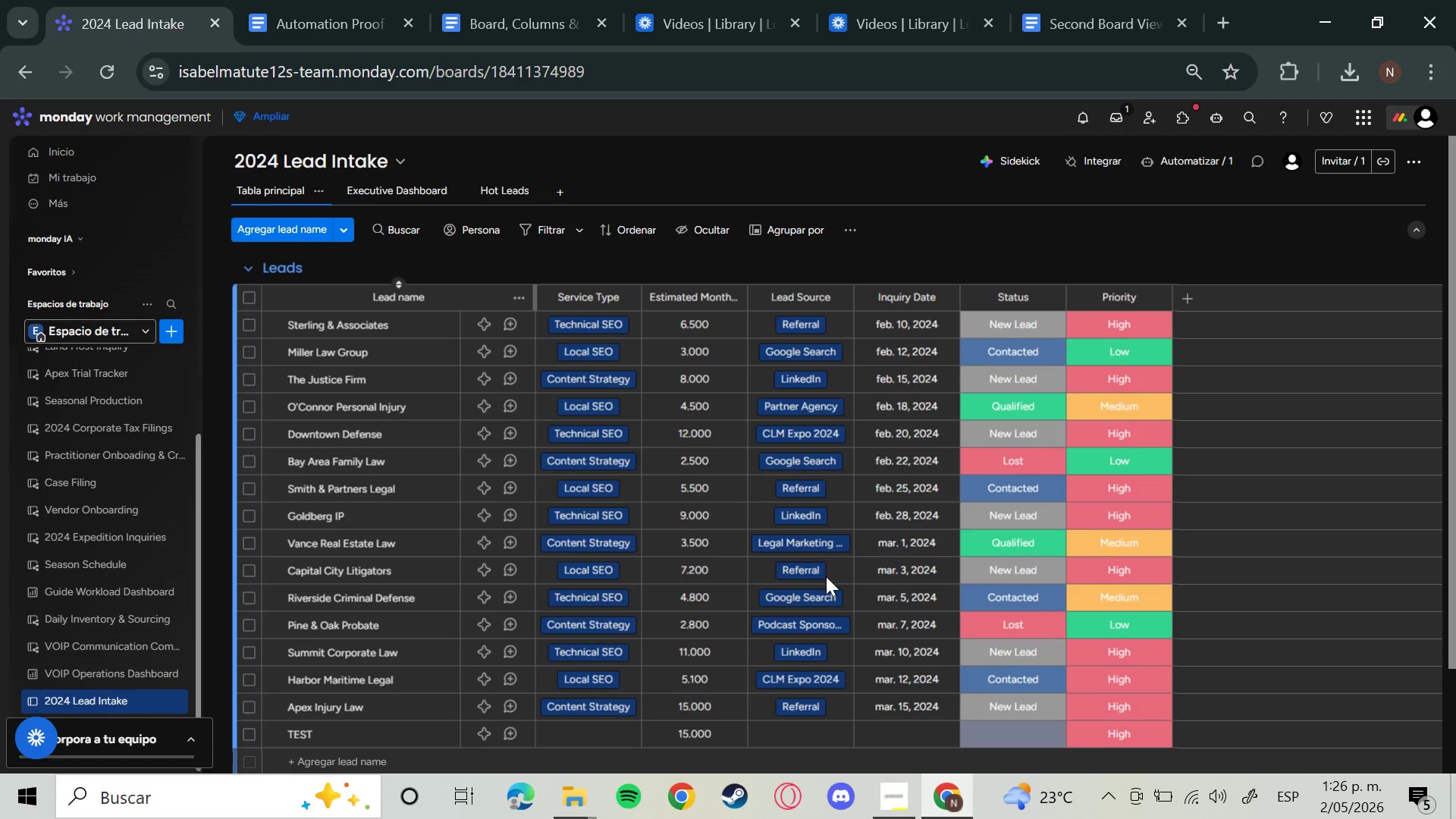 
left_click([302, 17])
 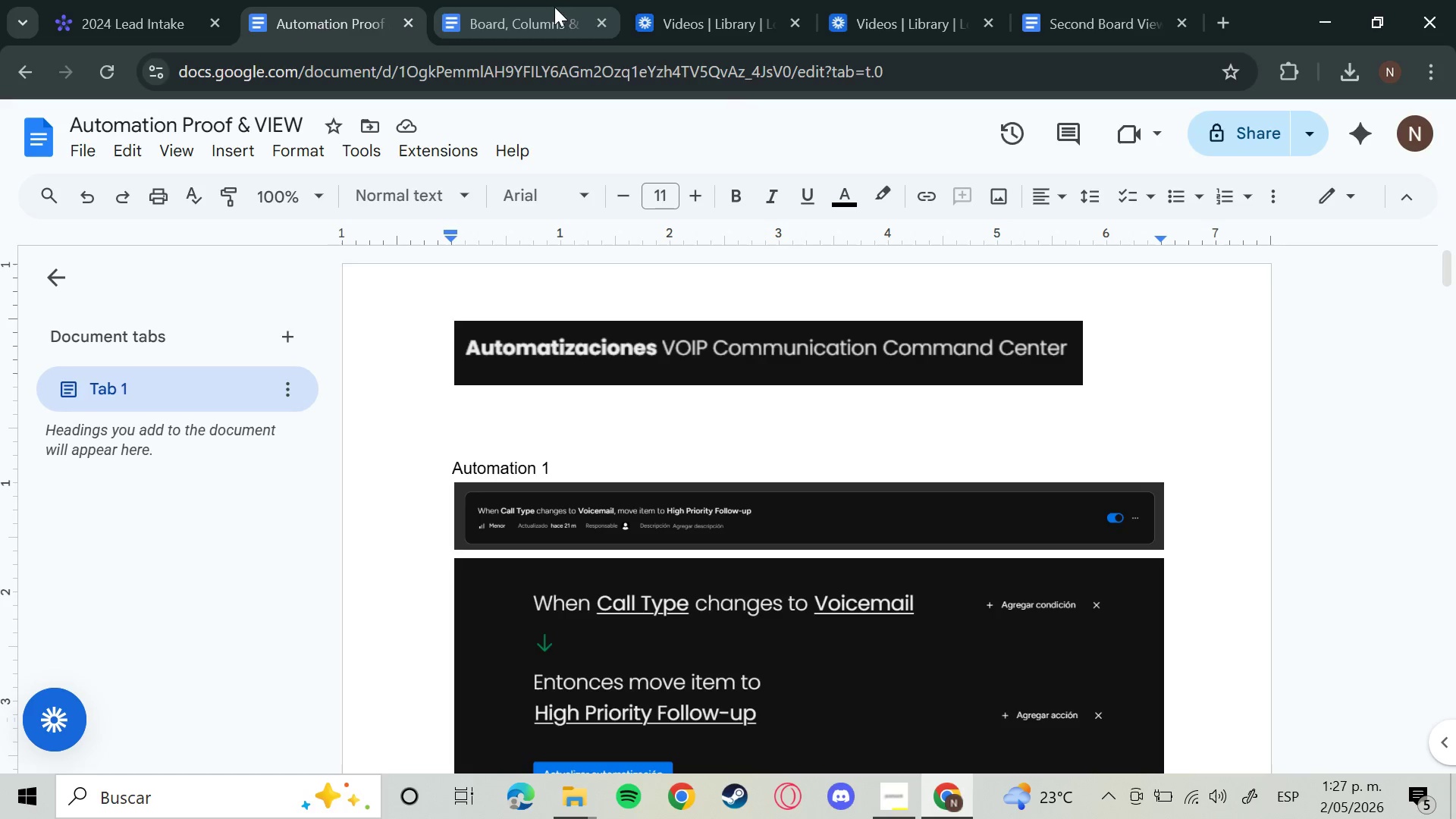 
left_click([494, 0])
 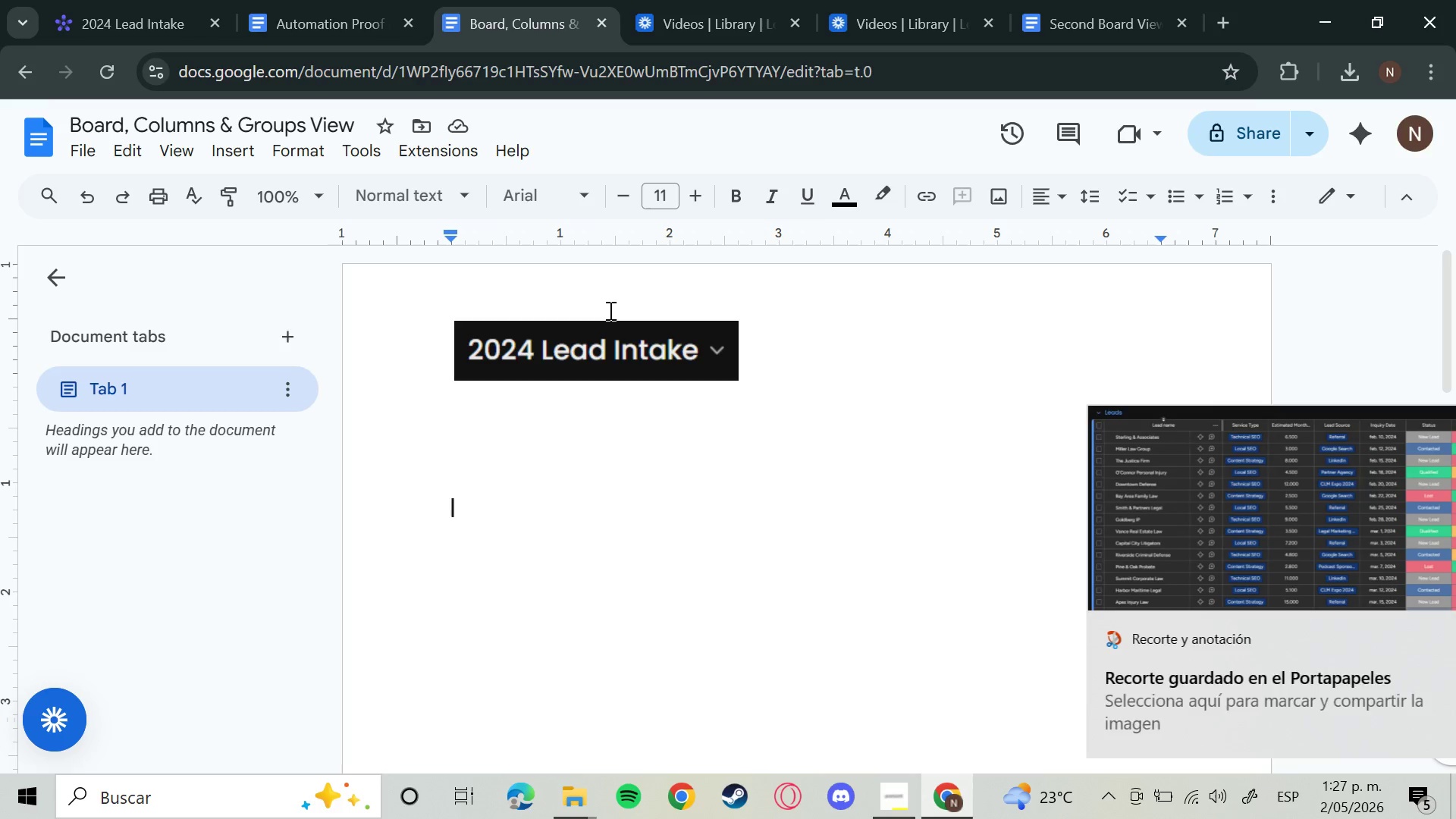 
key(Shift+ShiftLeft)
 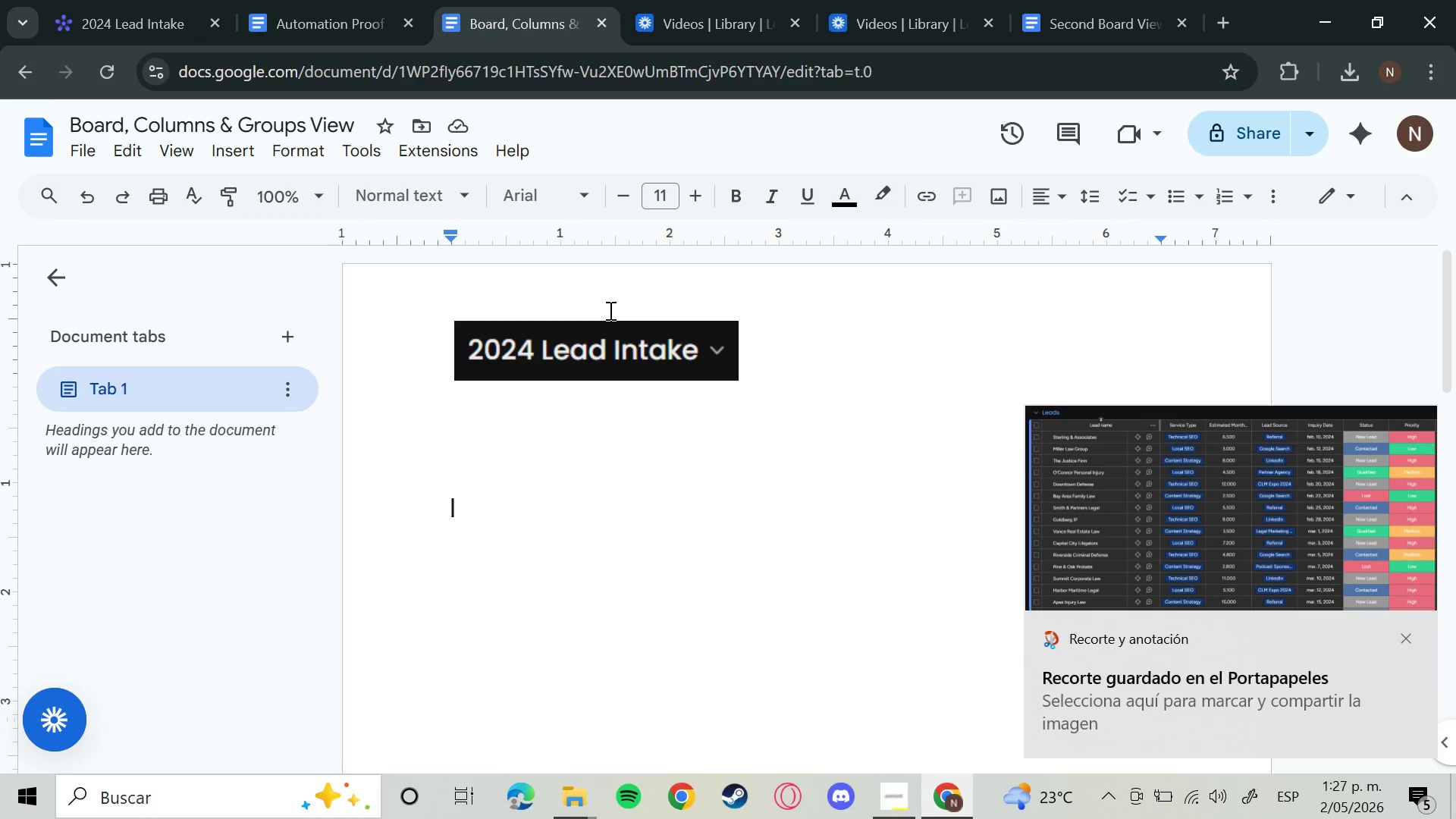 
hold_key(key=ControlLeft, duration=0.38)
 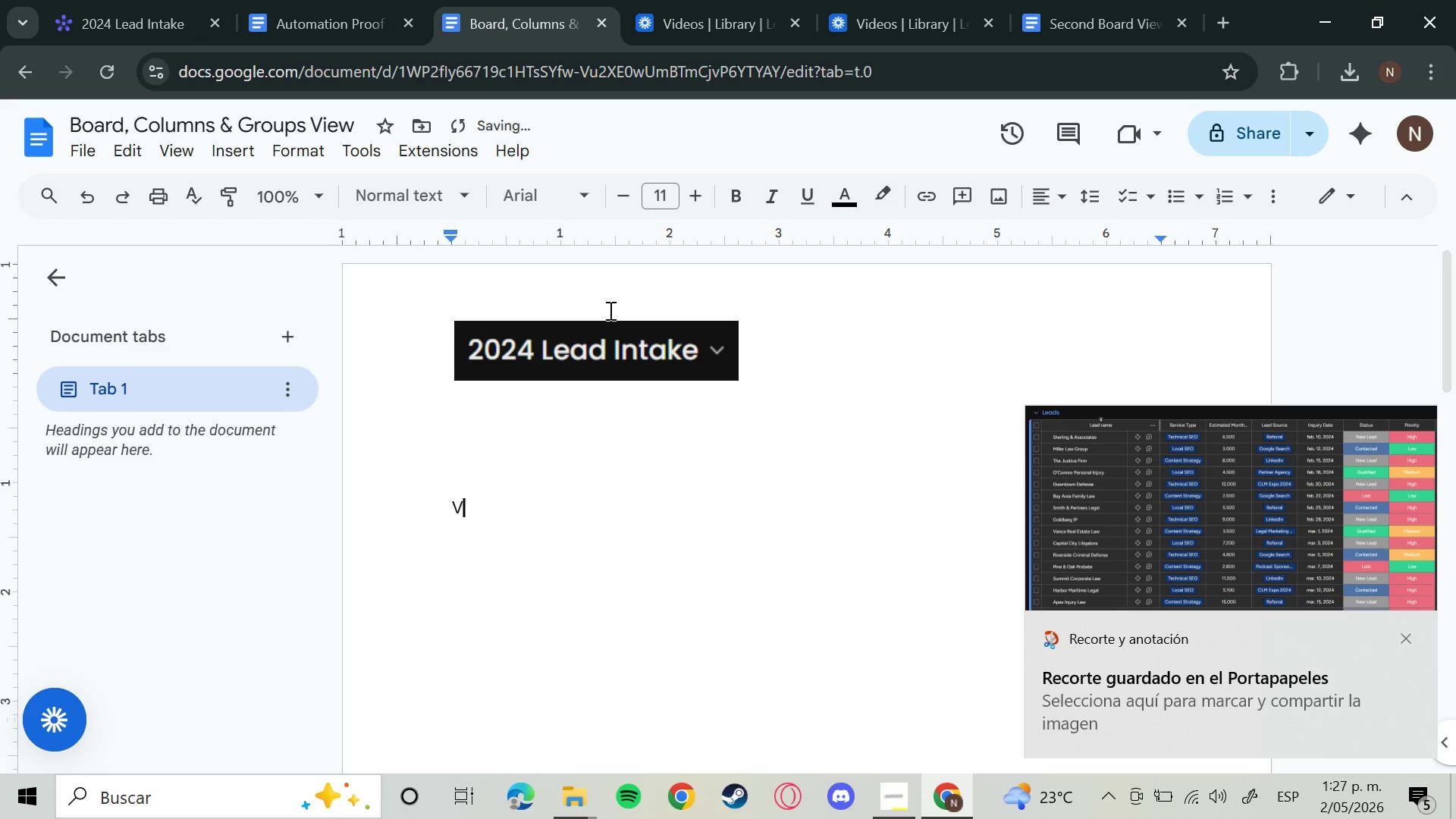 
key(V)
 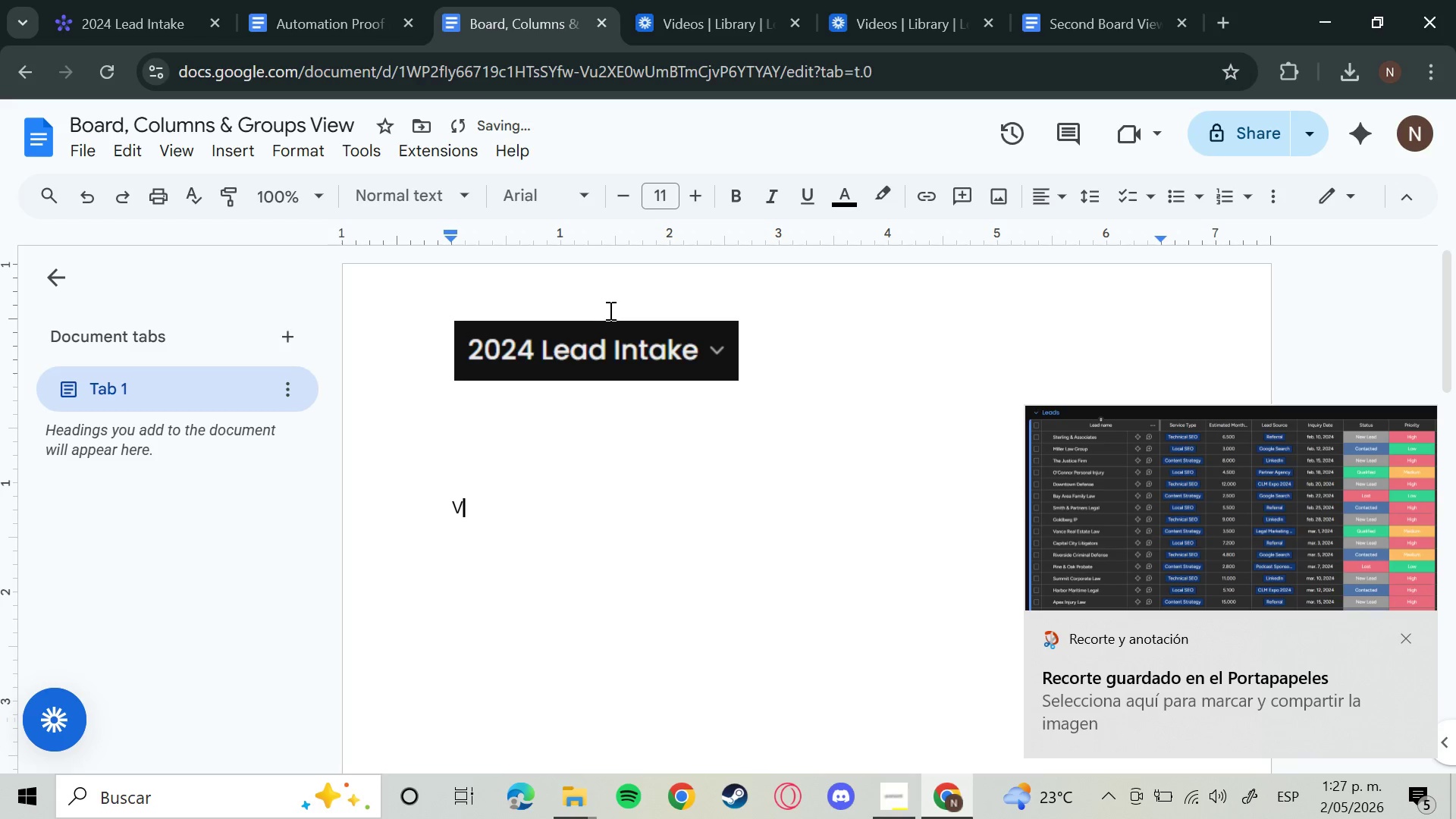 
key(Control+ControlLeft)
 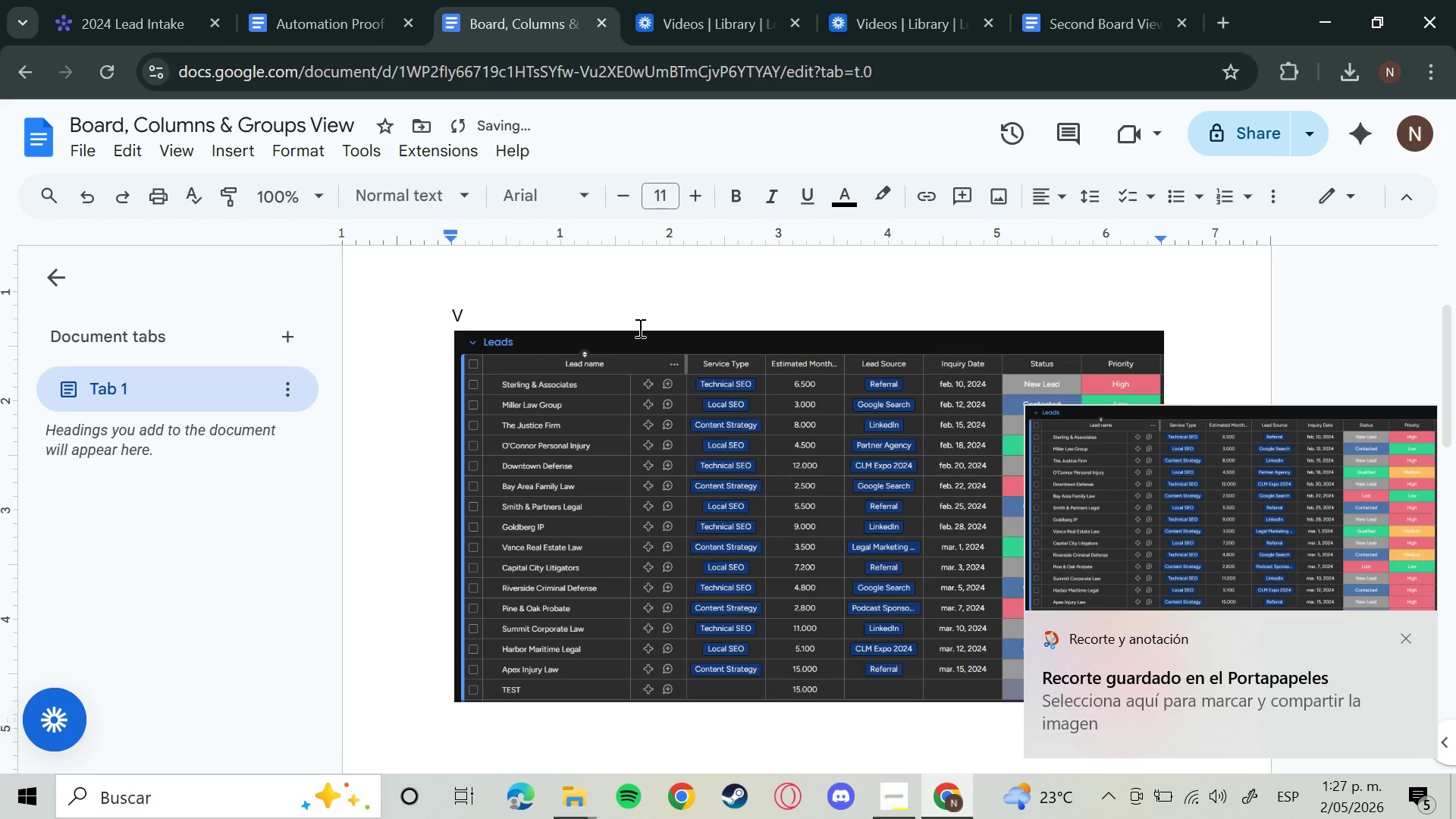 
key(Control+V)
 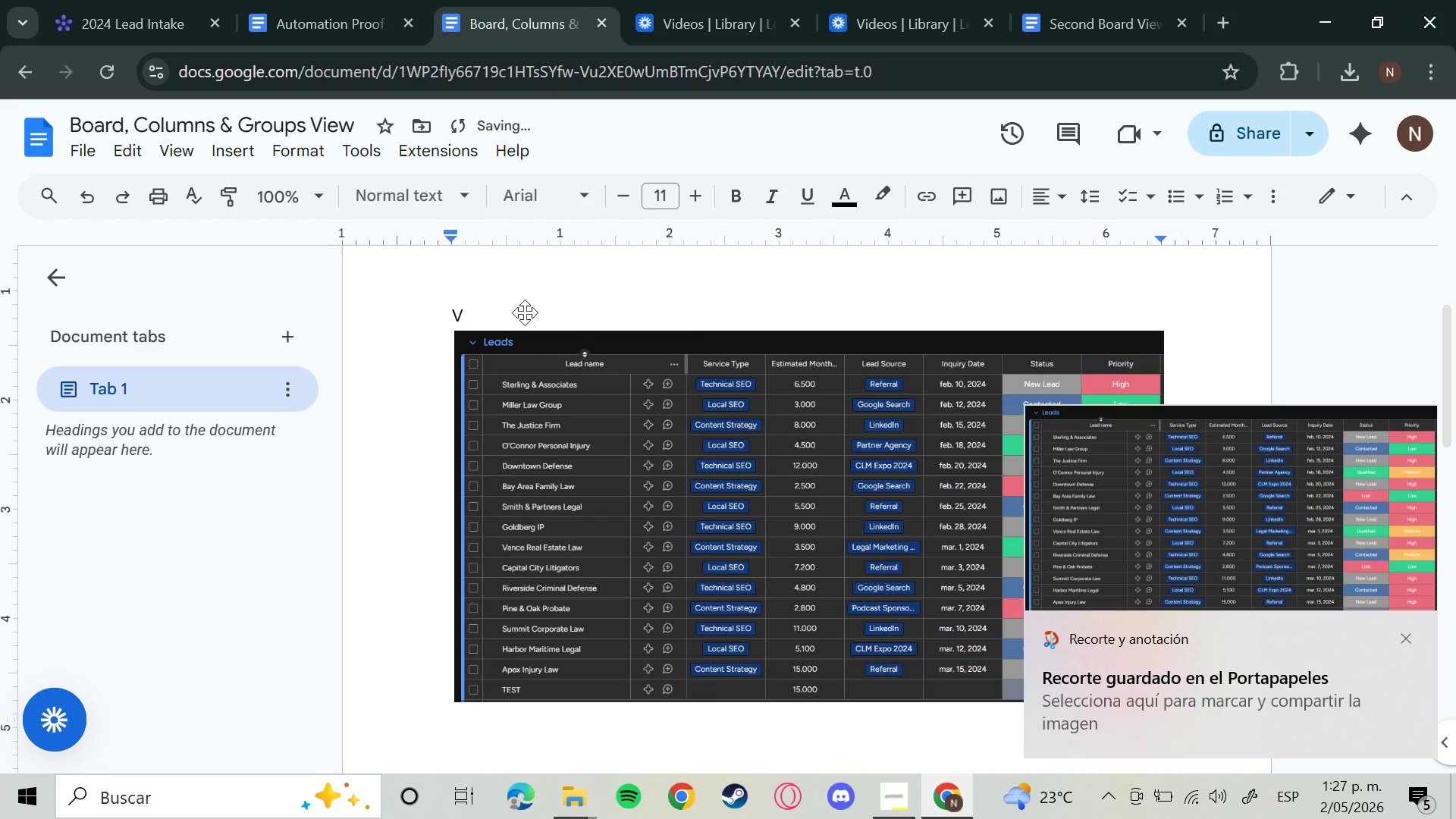 
left_click([479, 306])
 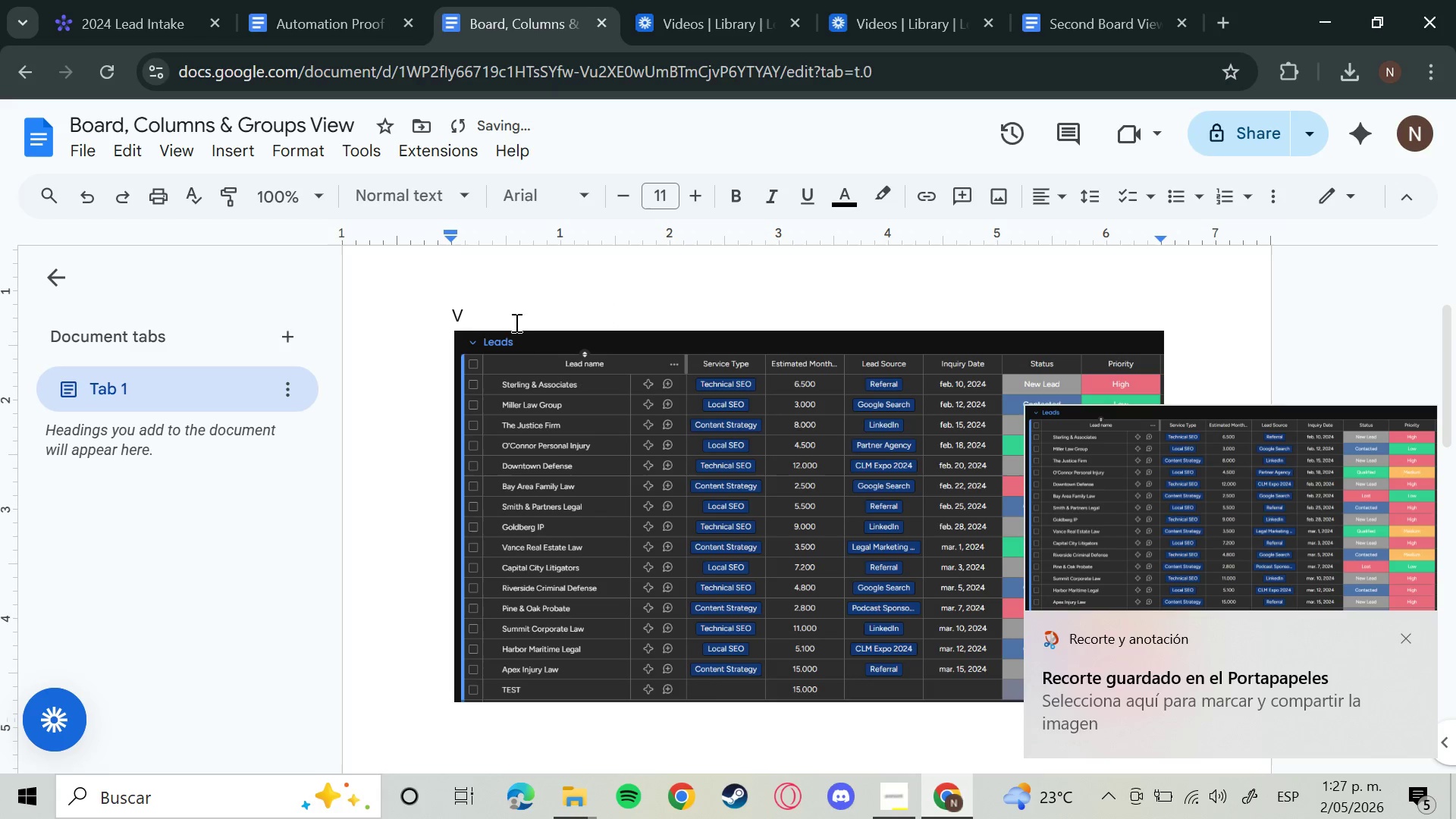 
key(Backspace)
 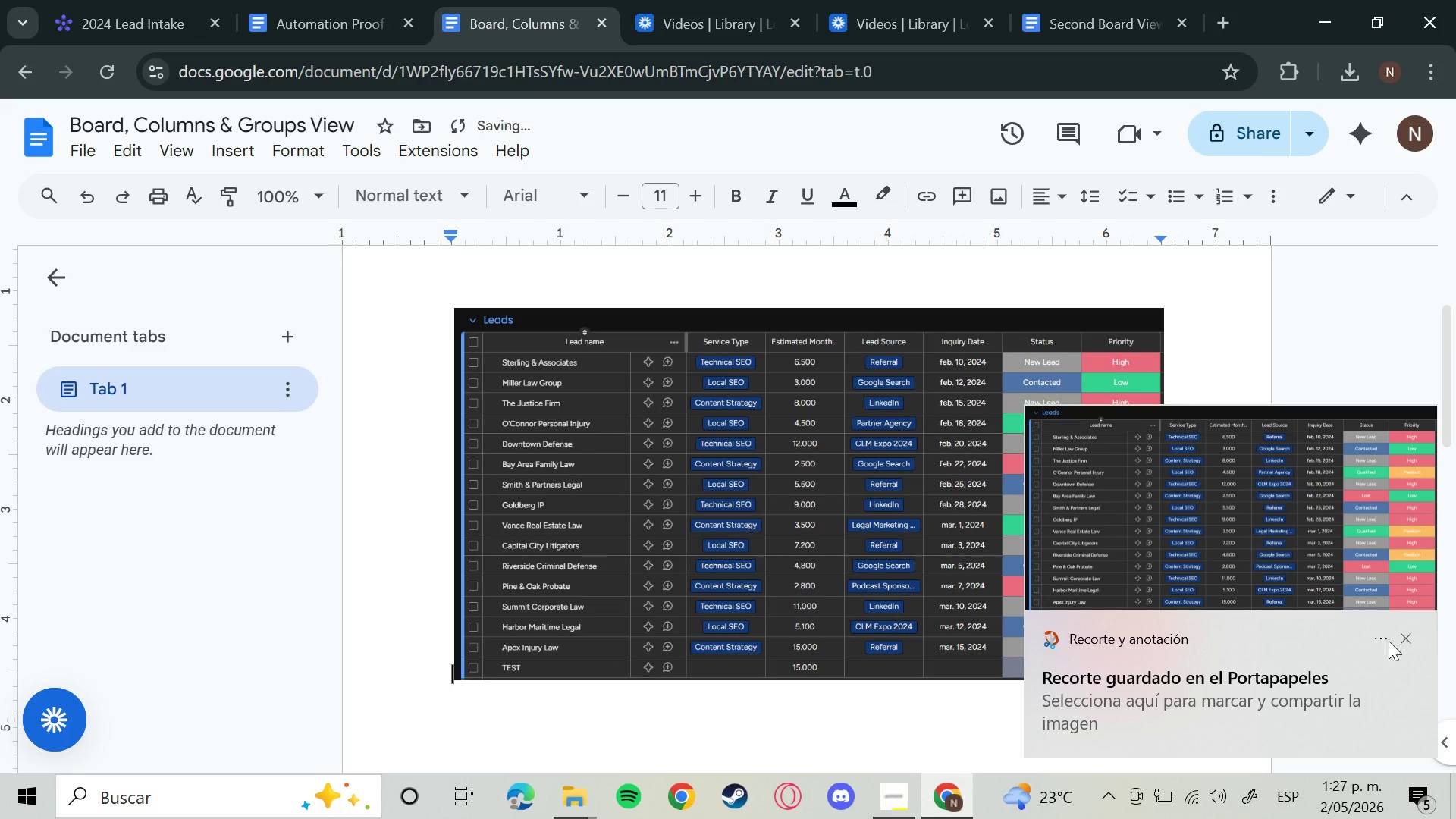 
left_click([1406, 635])
 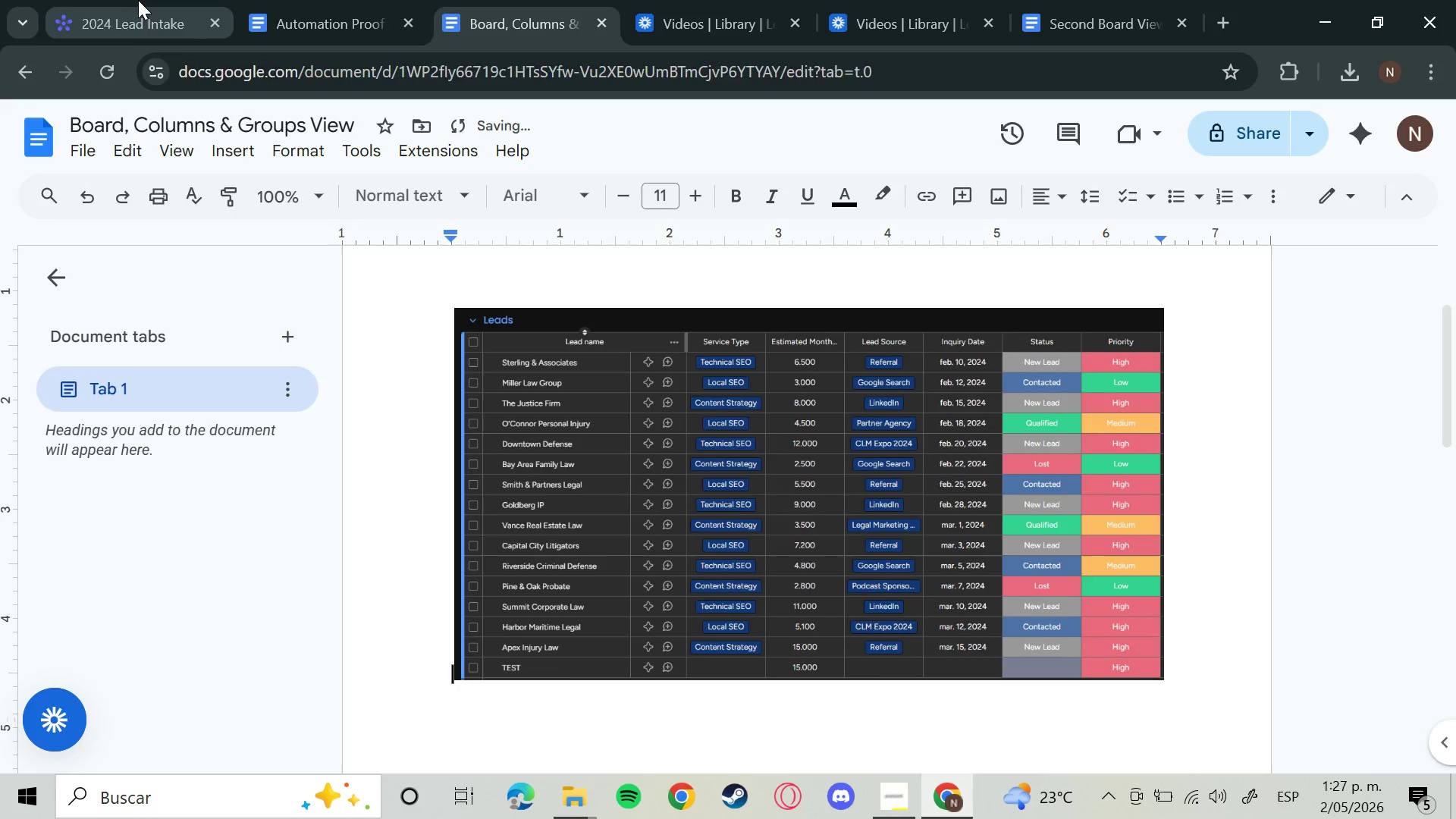 
left_click([127, 0])
 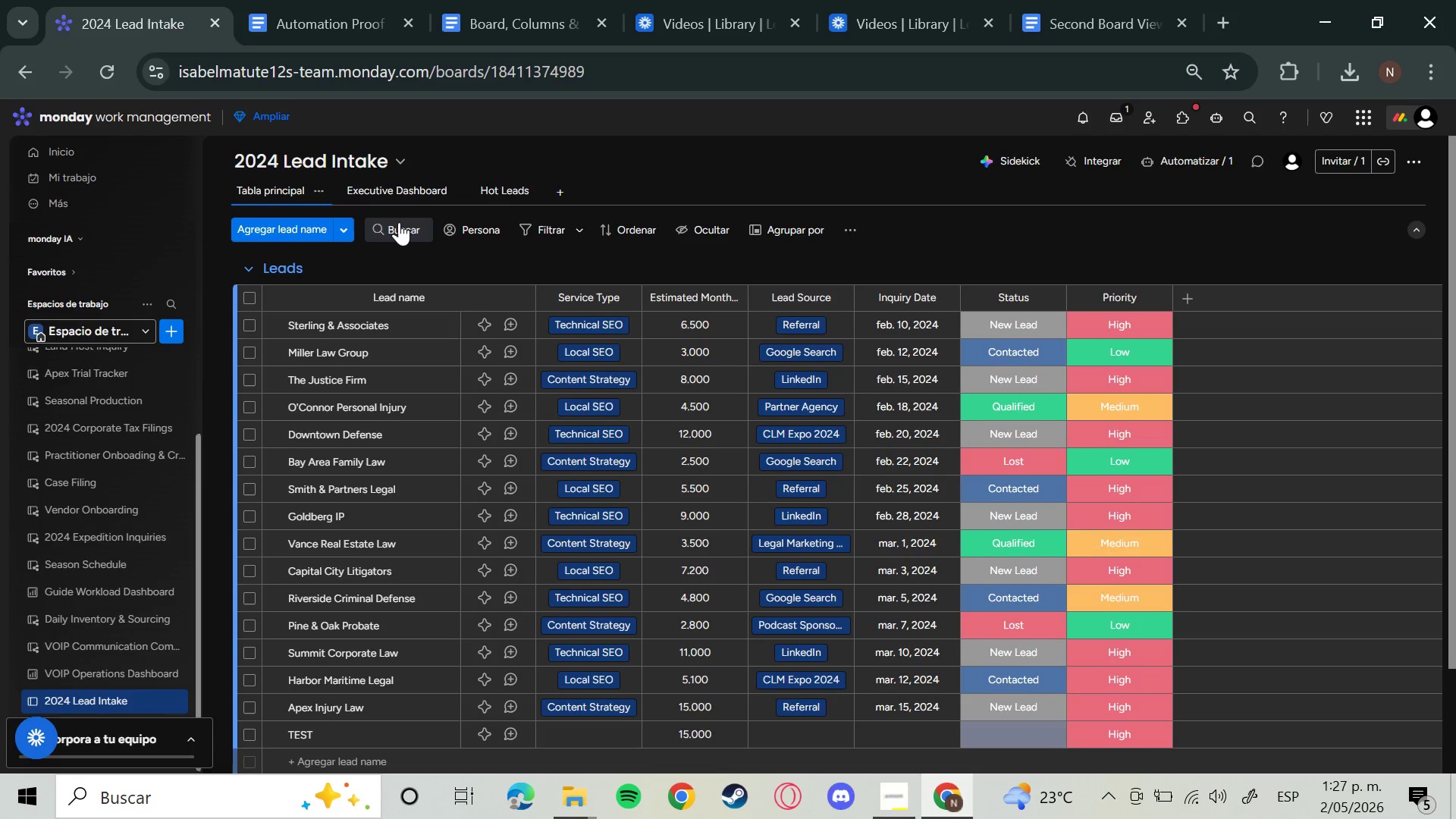 
wait(23.0)
 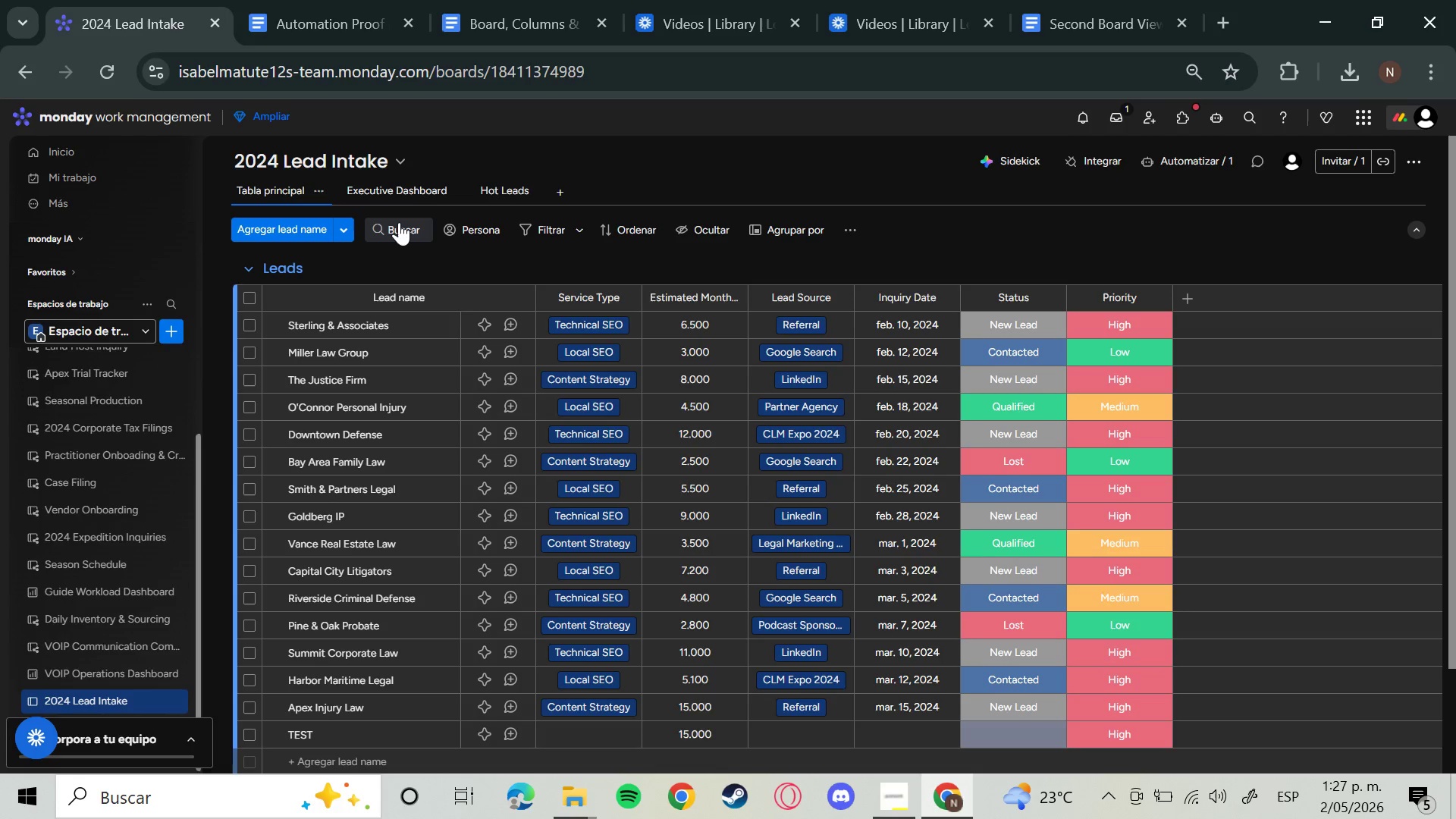 
left_click([302, 18])
 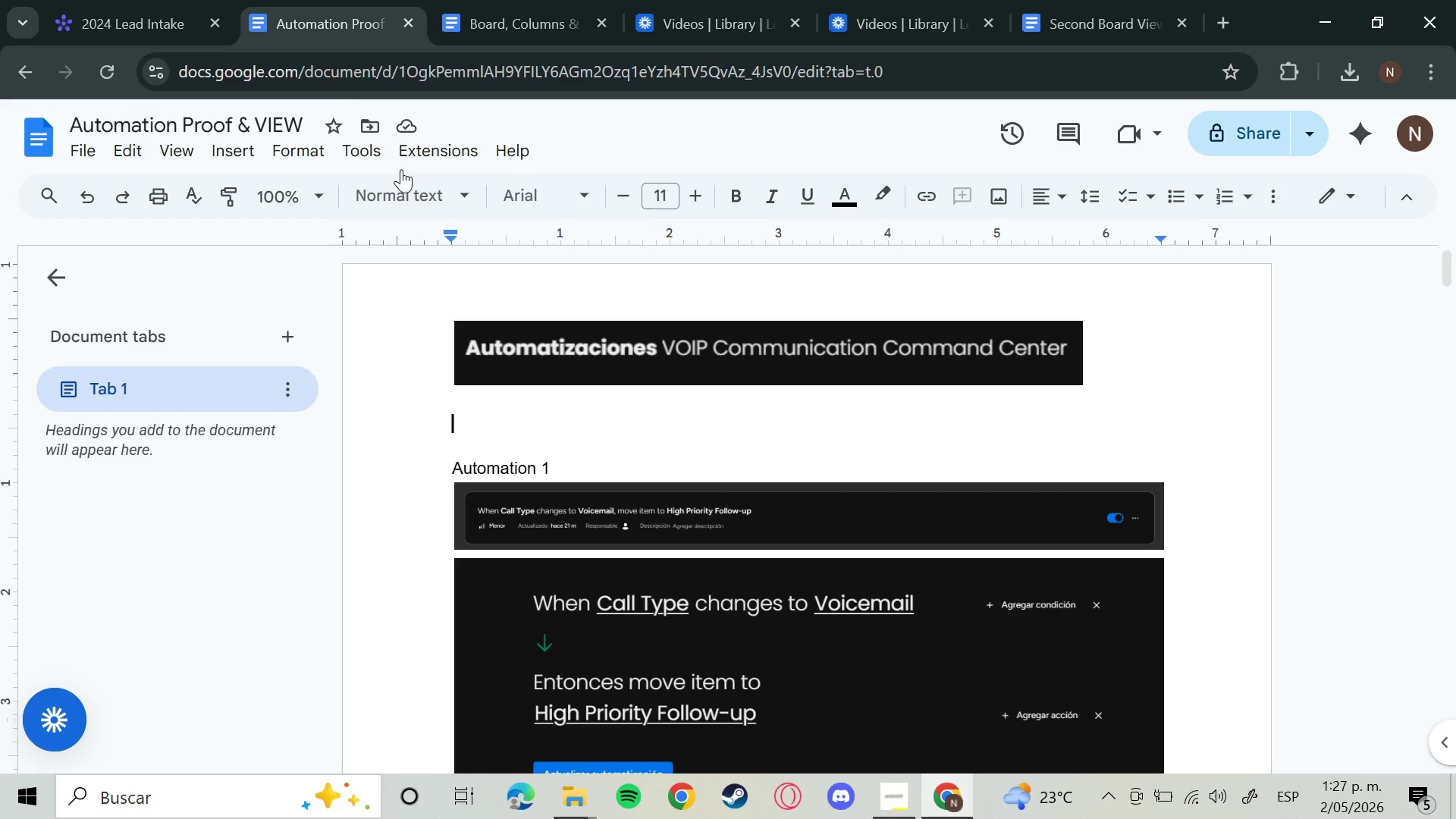 
left_click([519, 0])
 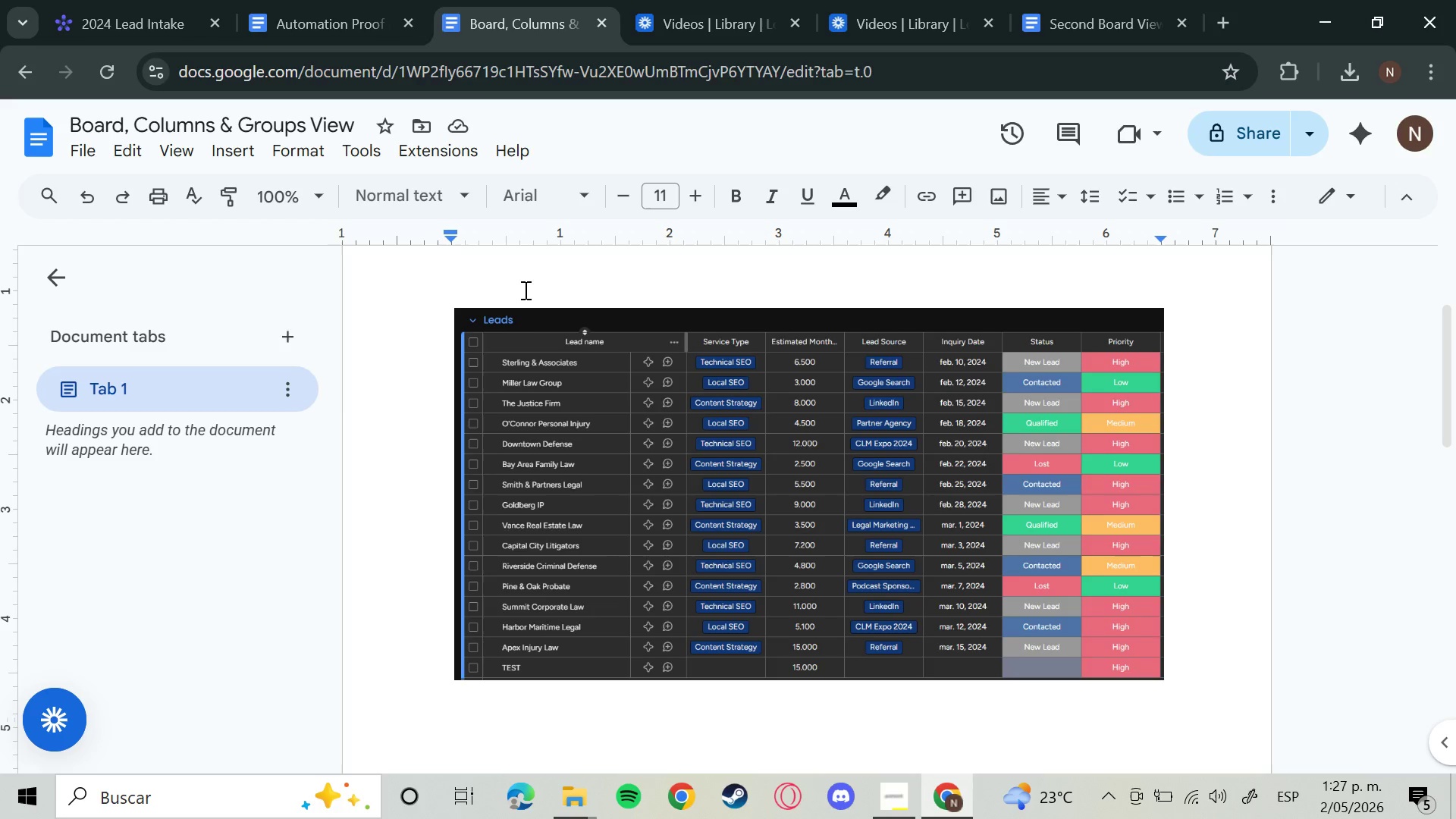 
scroll: coordinate [543, 379], scroll_direction: up, amount: 3.0
 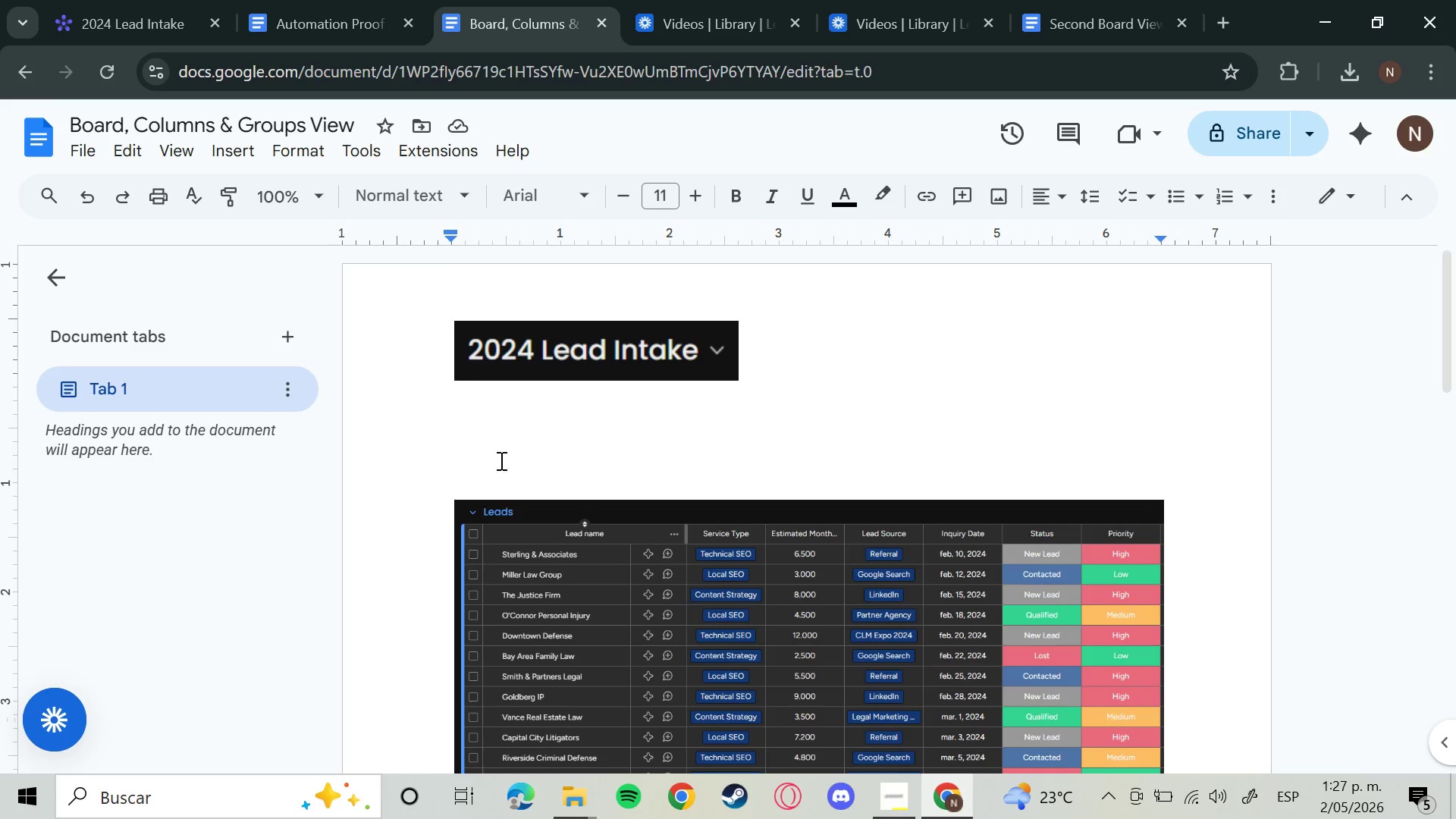 
left_click([475, 479])
 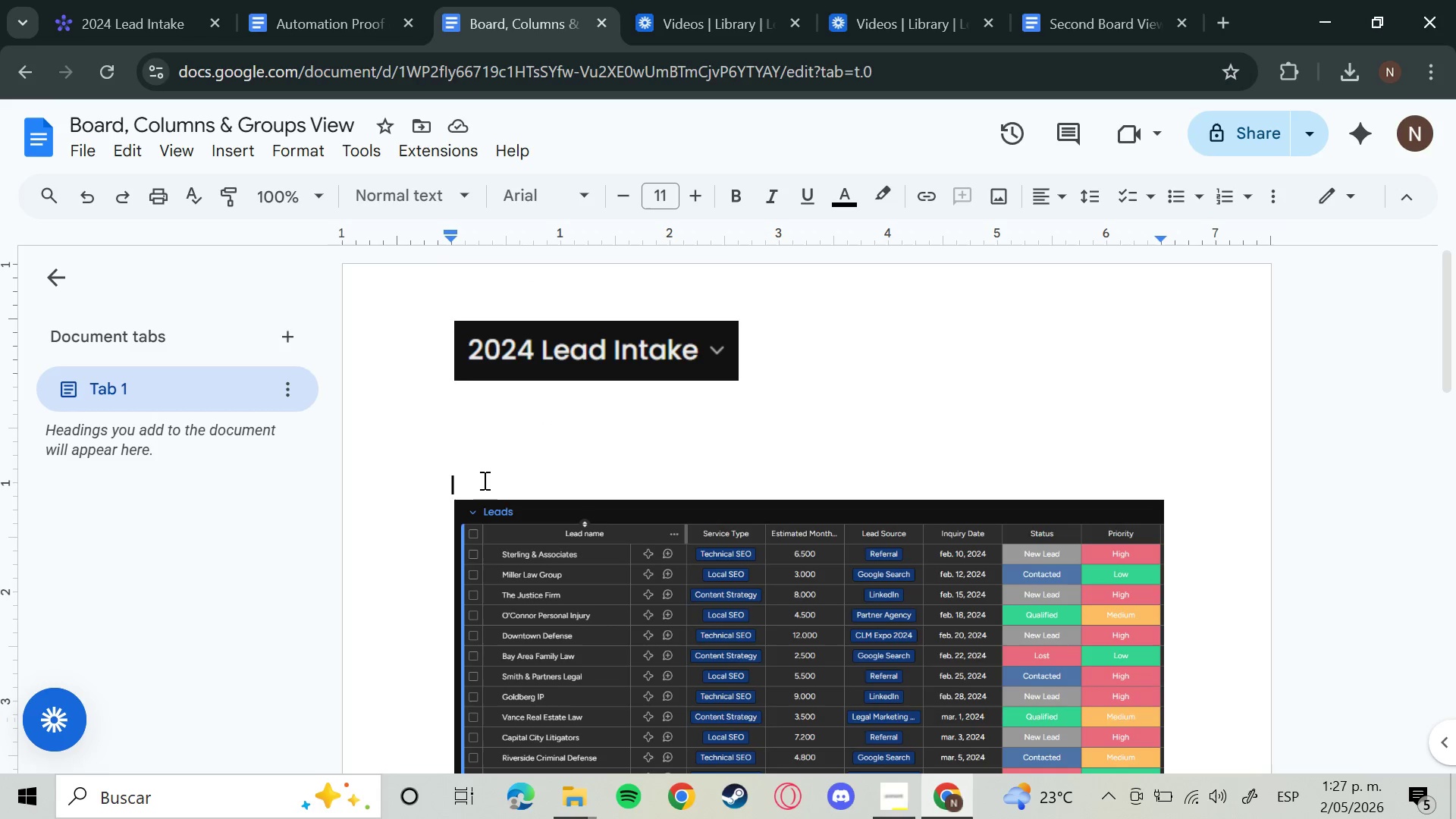 
type(Board)
 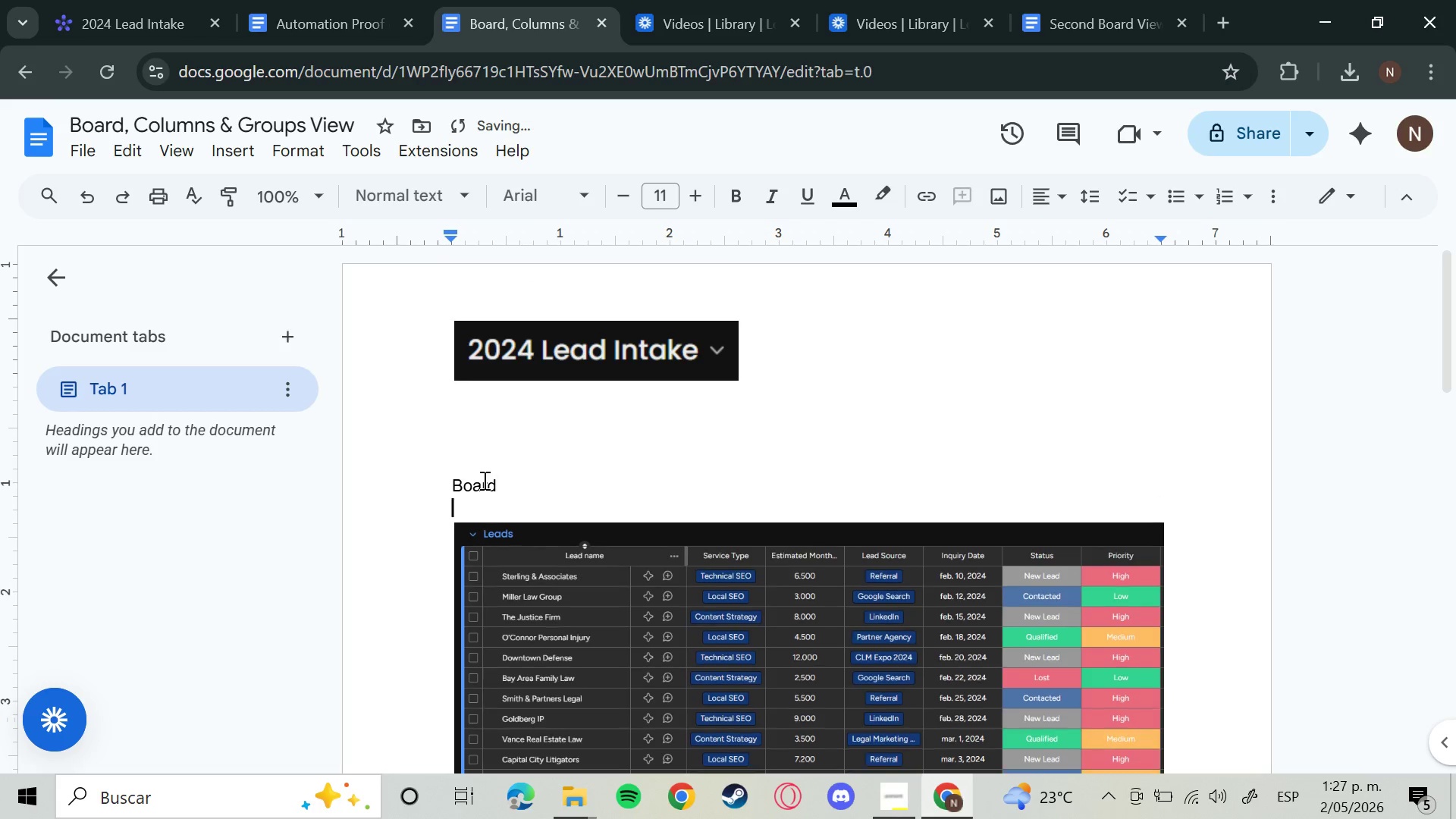 
key(Enter)
 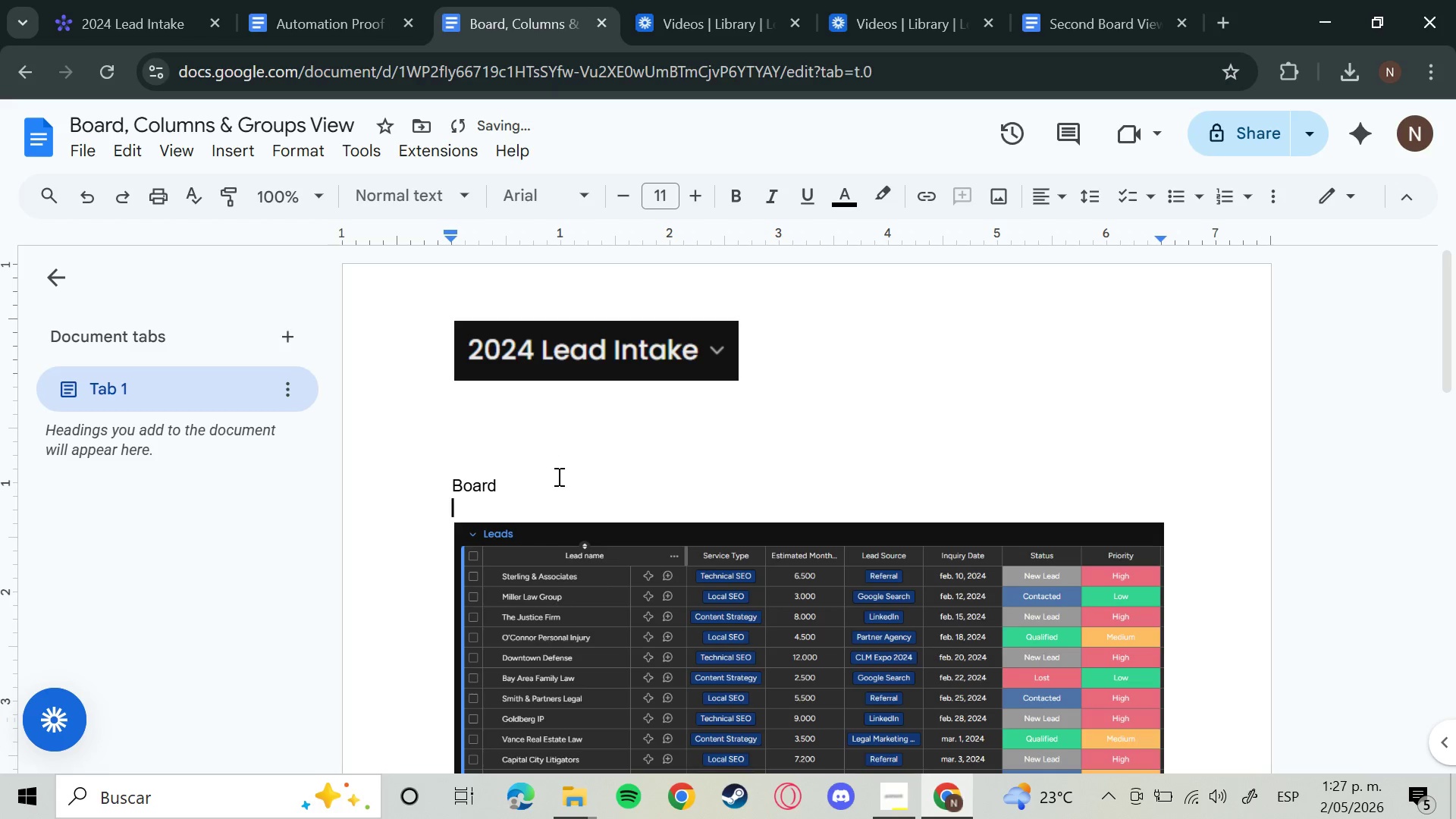 
key(Backspace)
 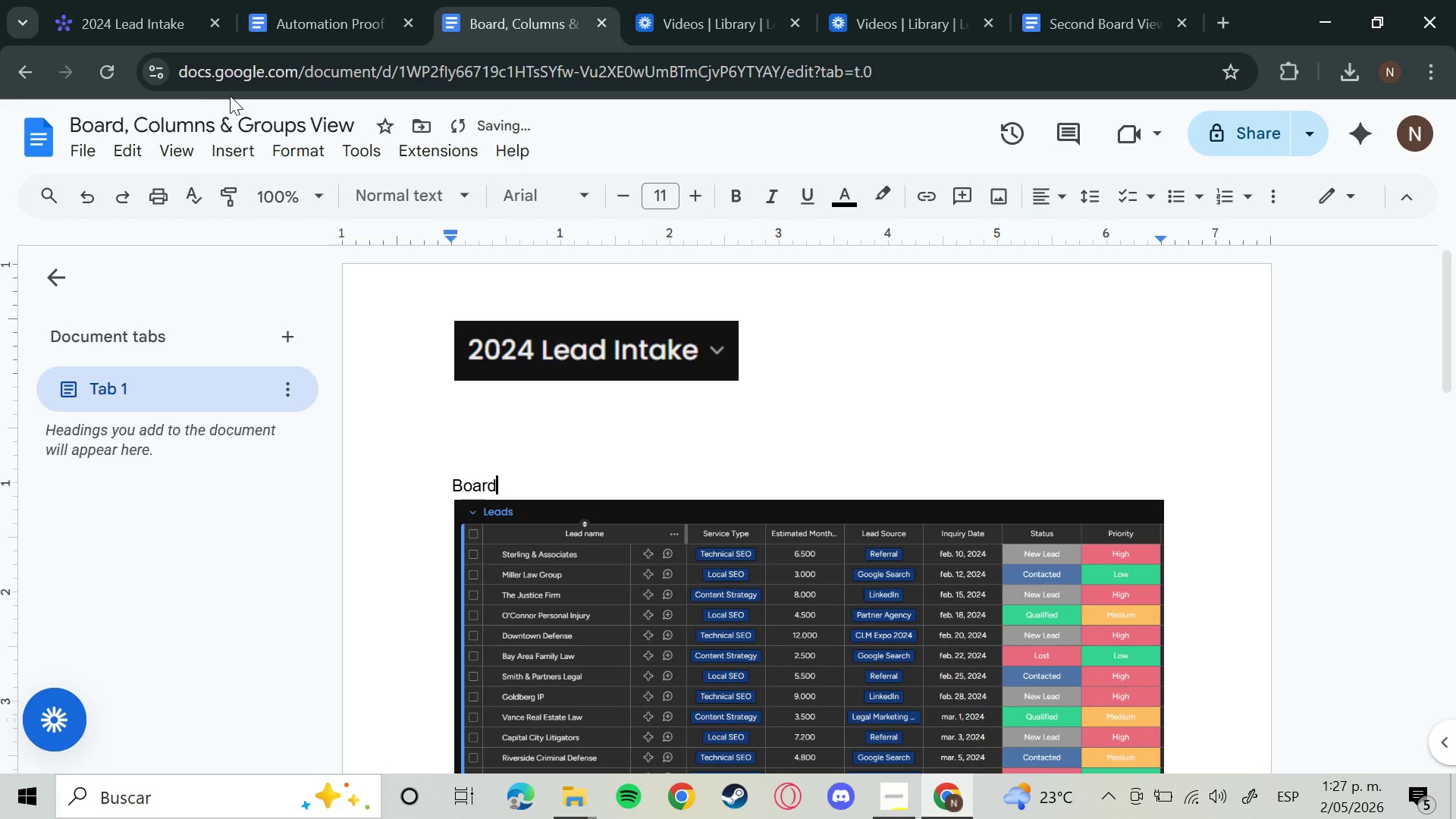 
left_click([509, 494])
 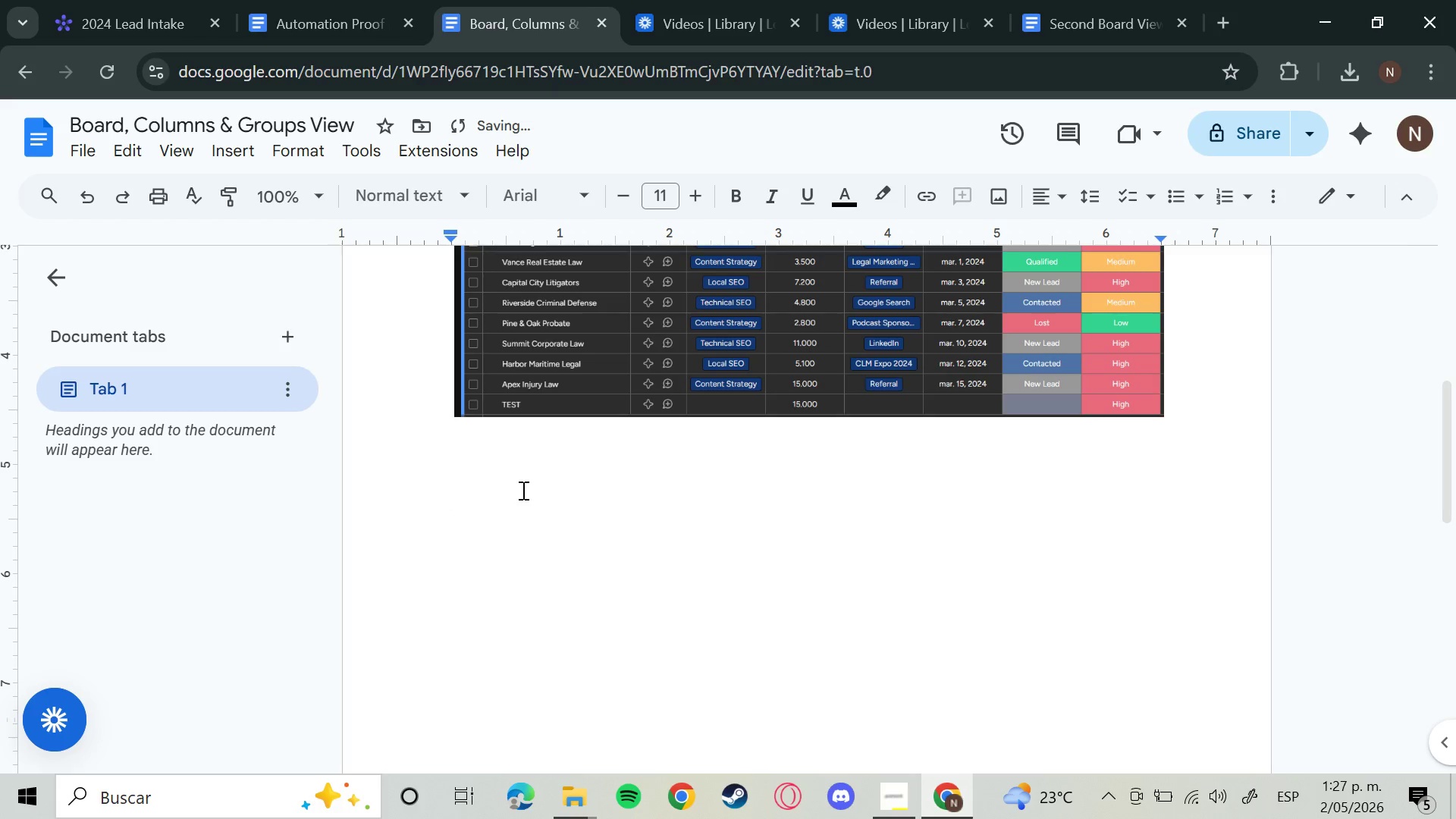 
scroll: coordinate [649, 465], scroll_direction: down, amount: 4.0
 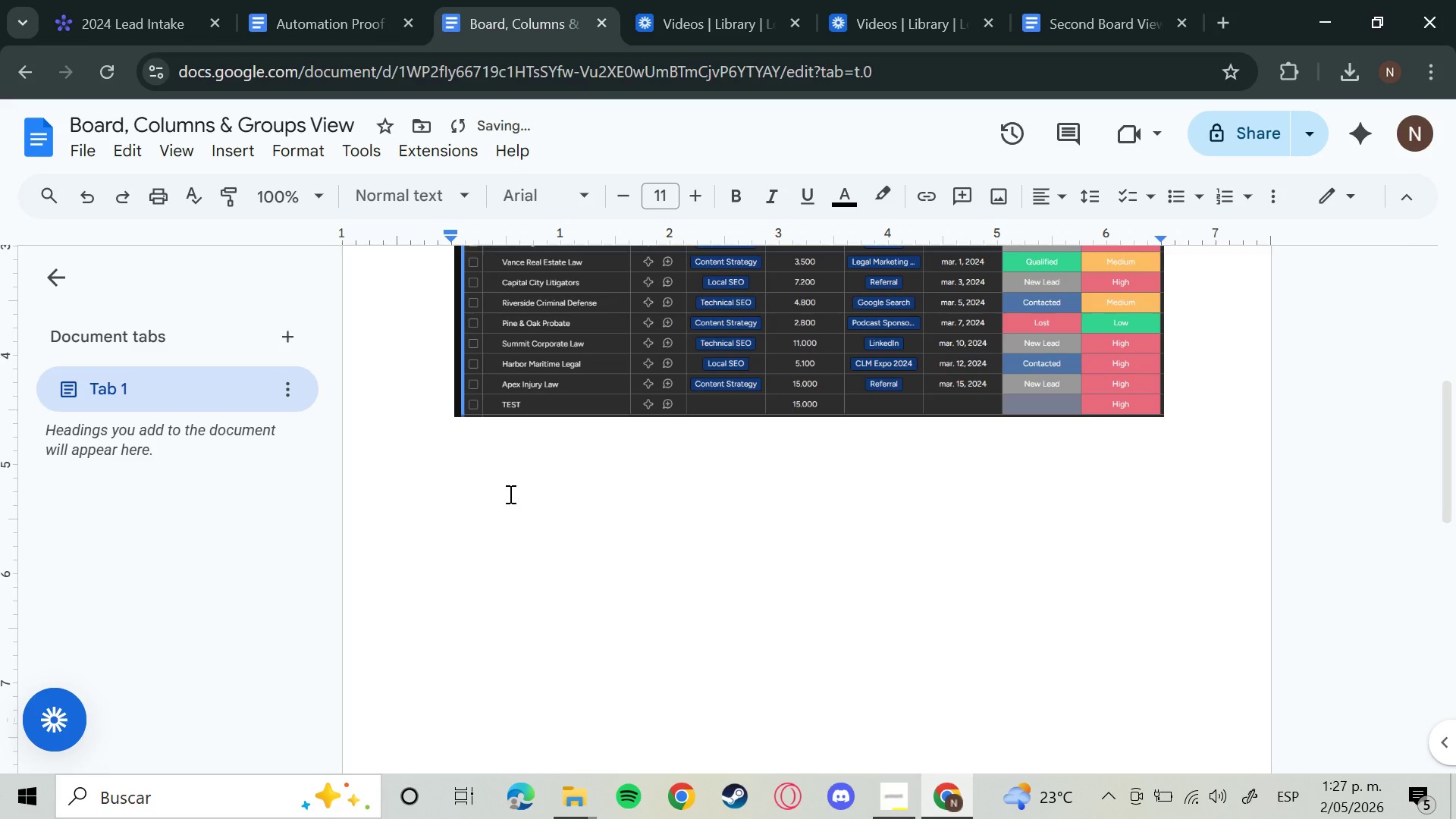 
left_click([485, 471])
 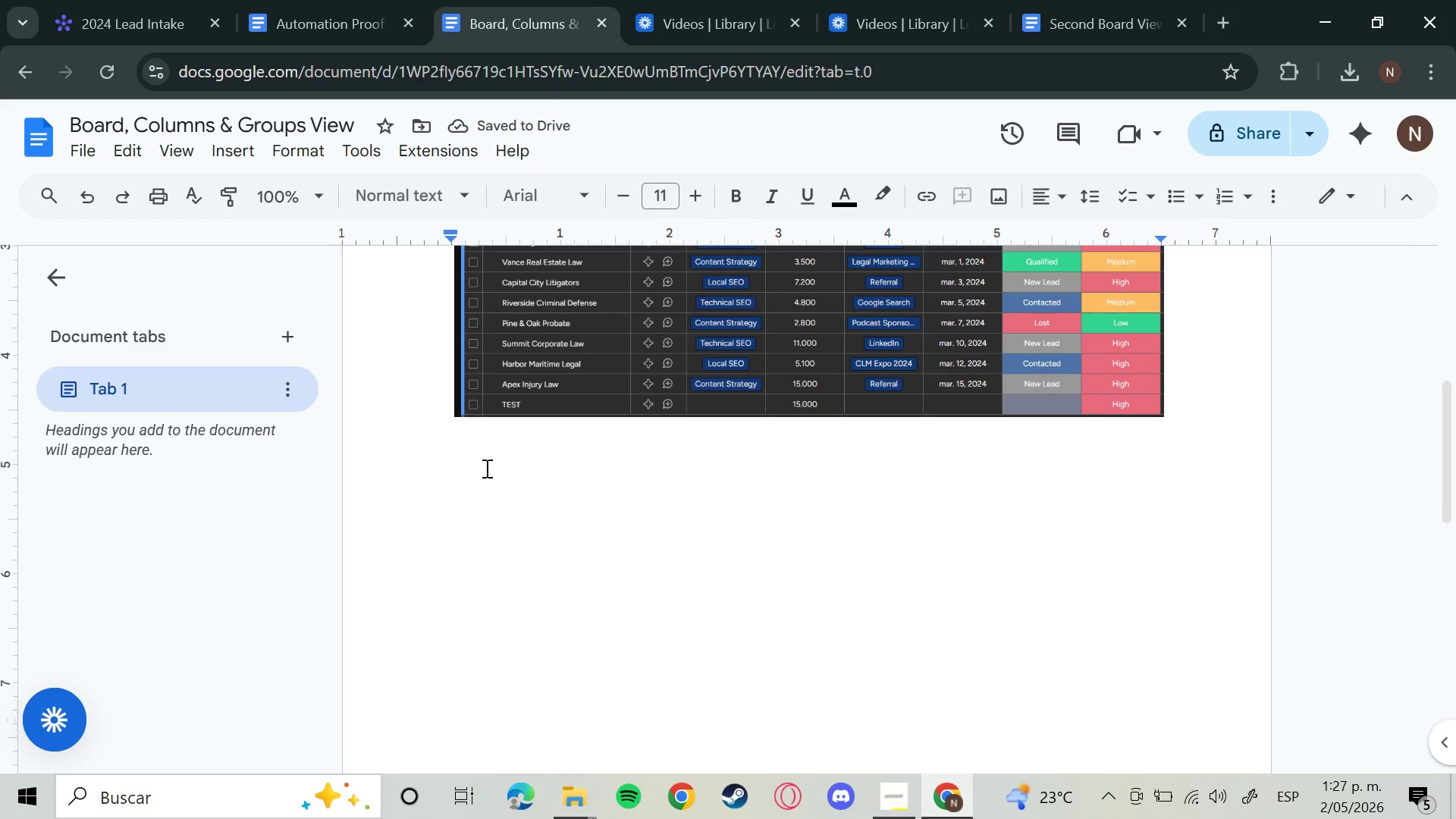 
type(Go)
key(Backspace)
type(roup)
 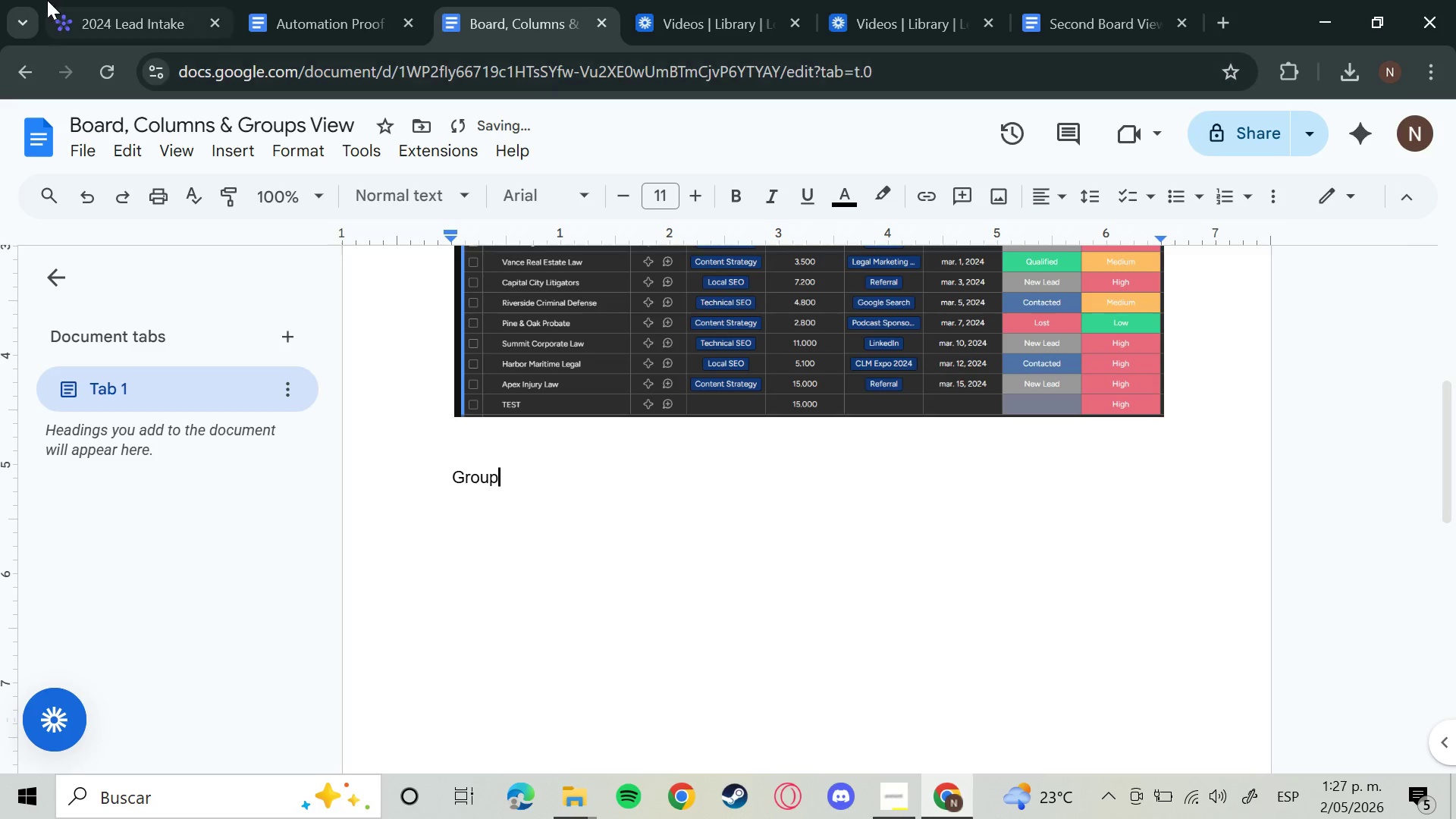 
left_click([132, 0])
 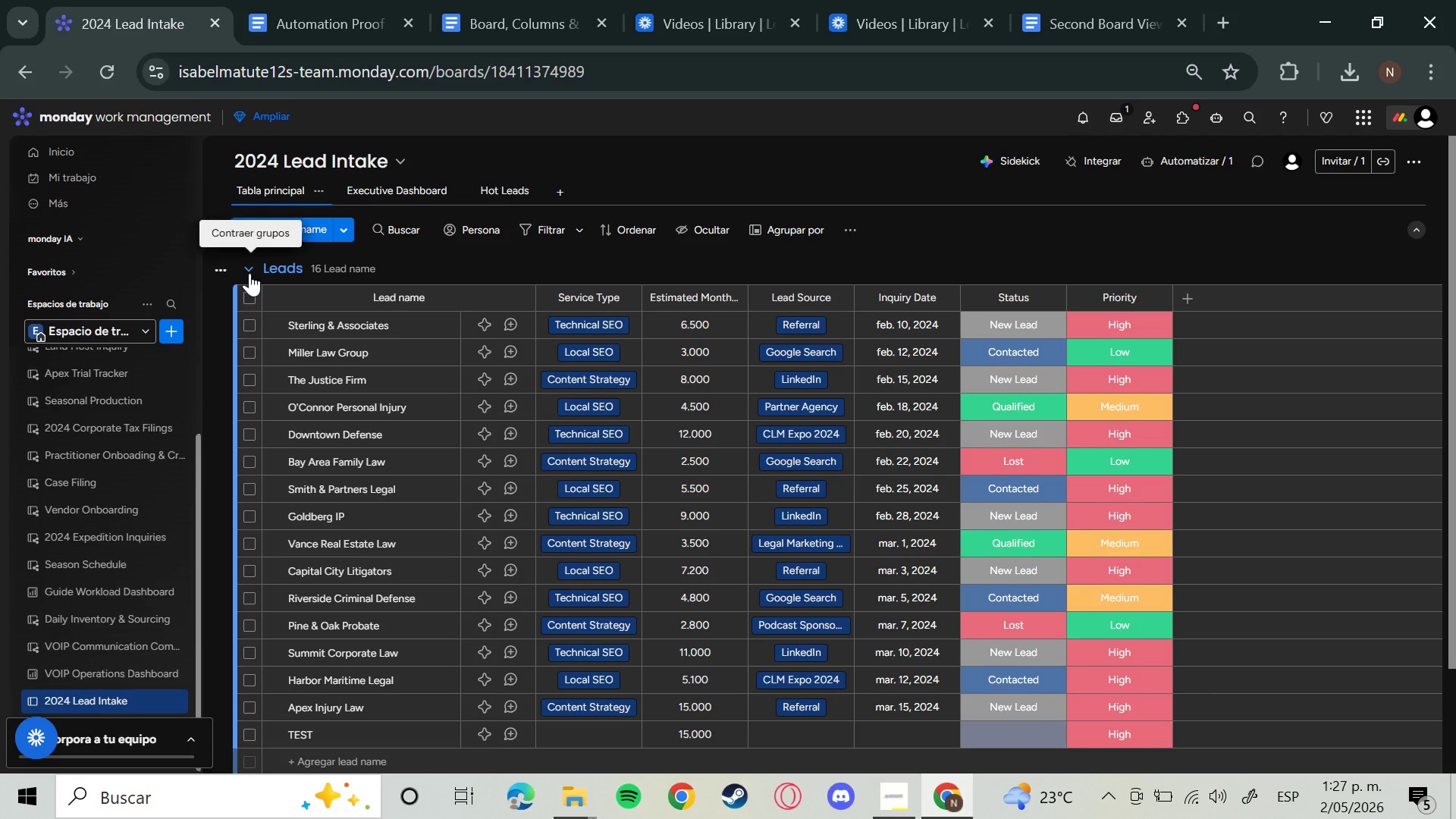 
left_click([249, 273])
 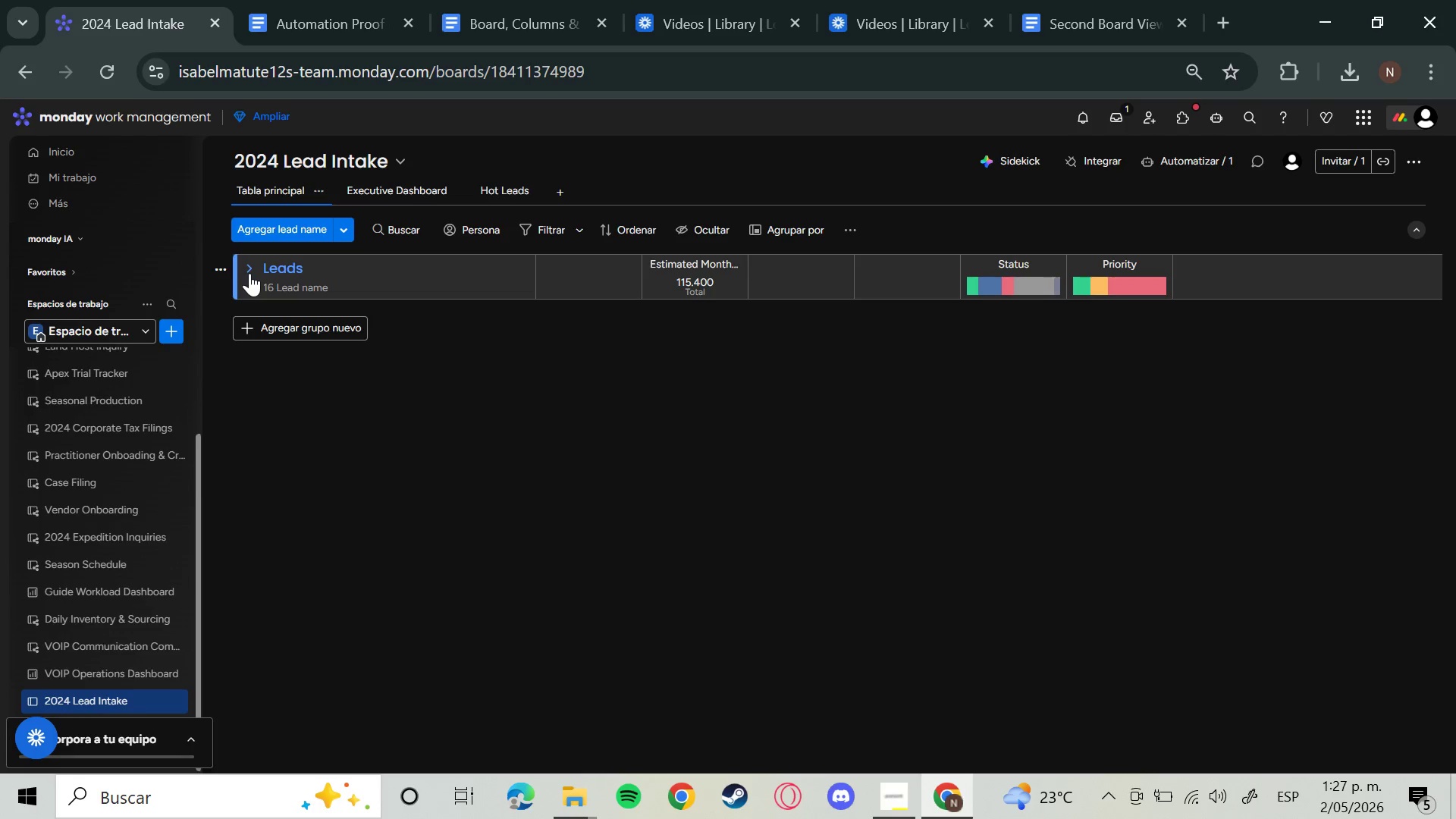 
key(Meta+Shift+S)
 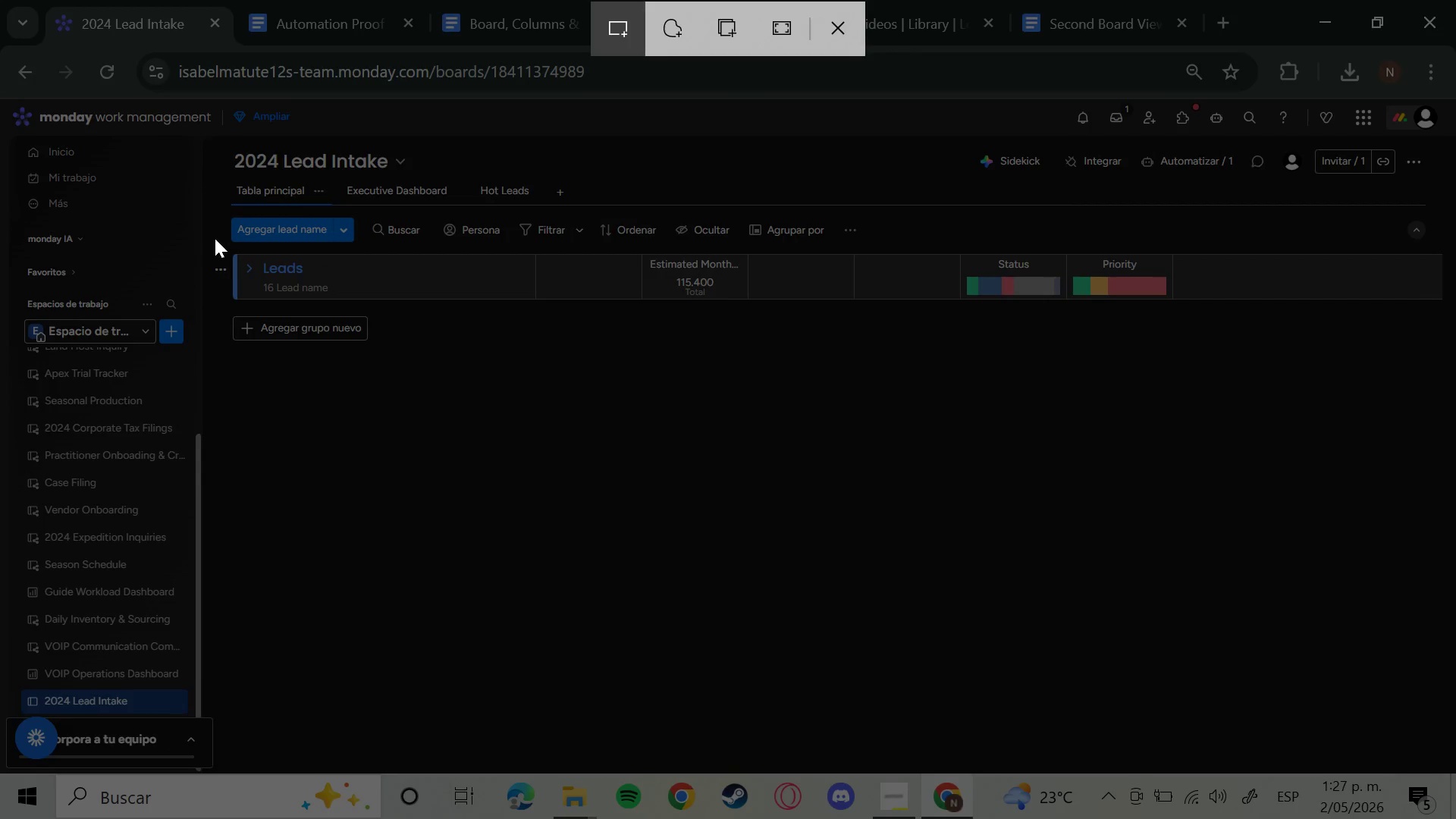 
left_click_drag(start_coordinate=[212, 240], to_coordinate=[1431, 322])
 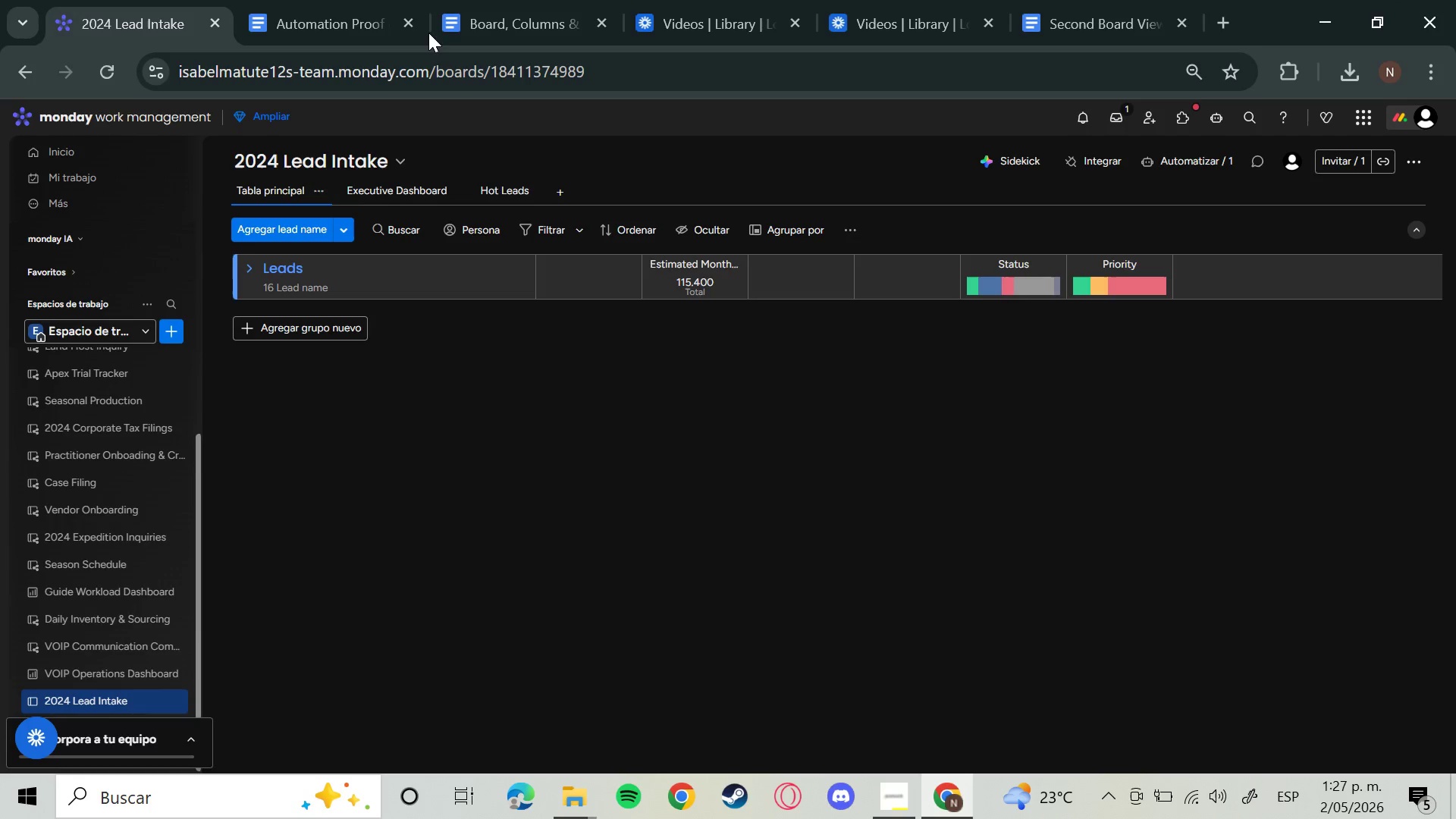 
left_click([369, 20])
 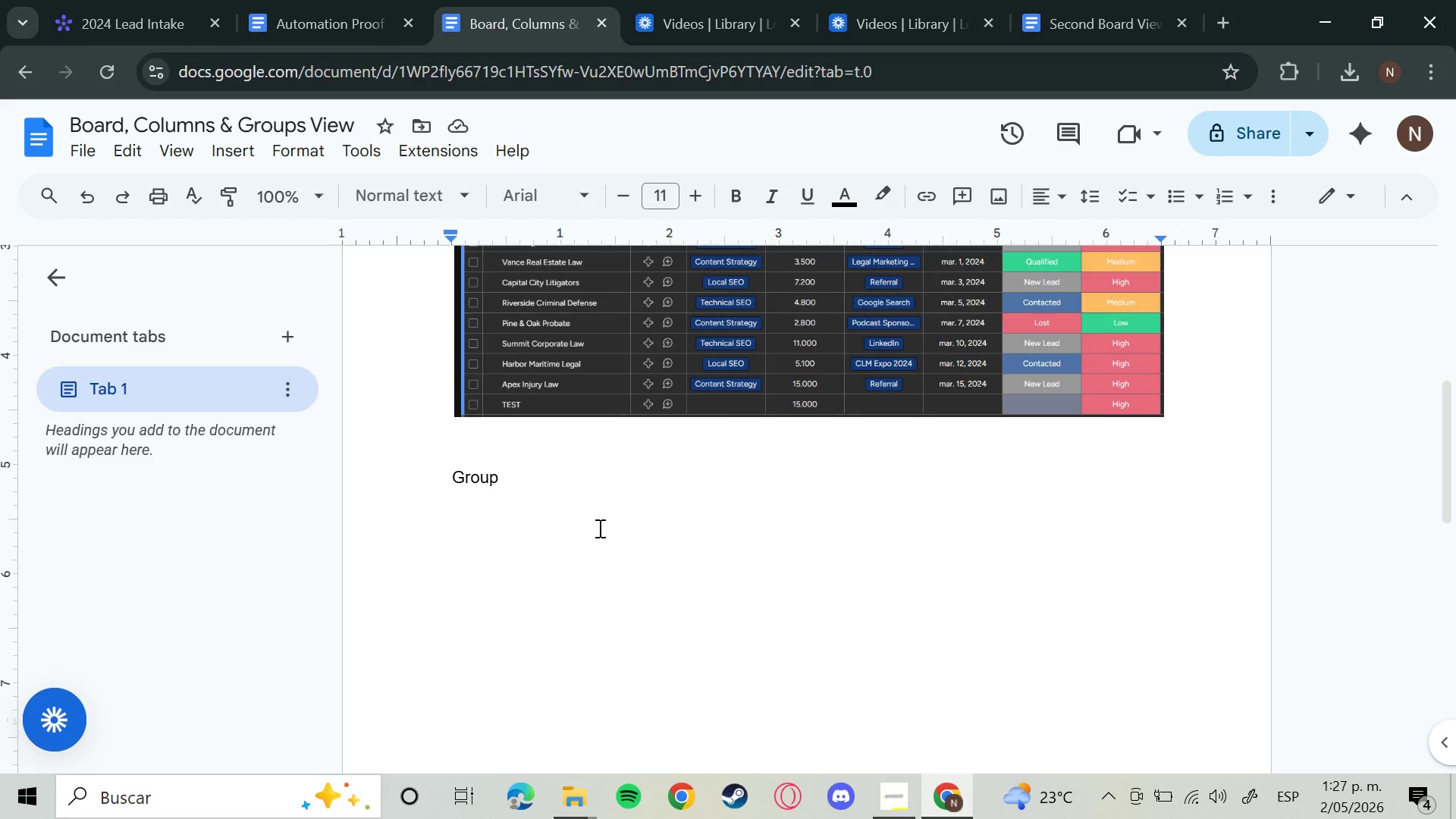 
key(Enter)
 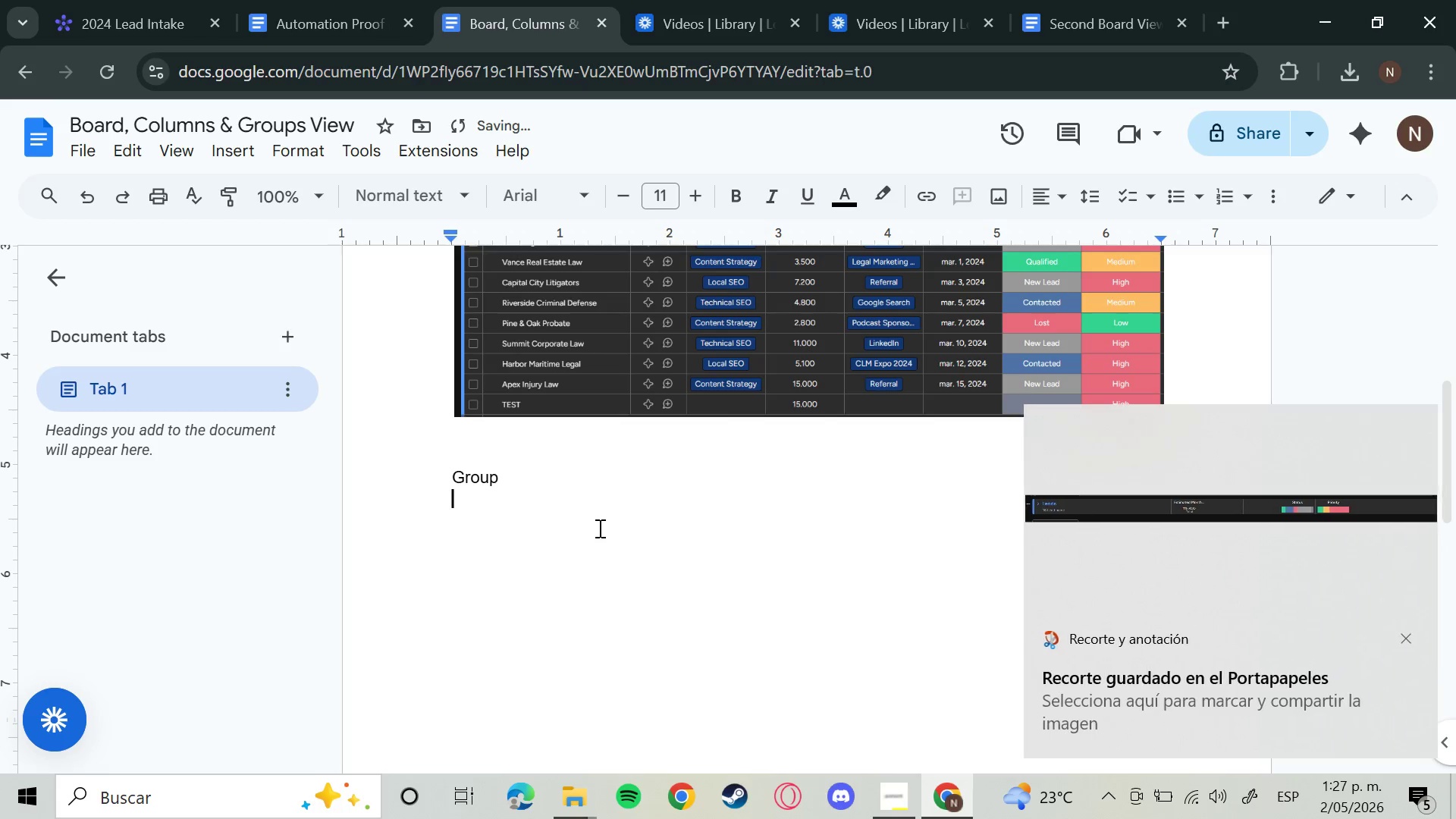 
key(Control+V)
 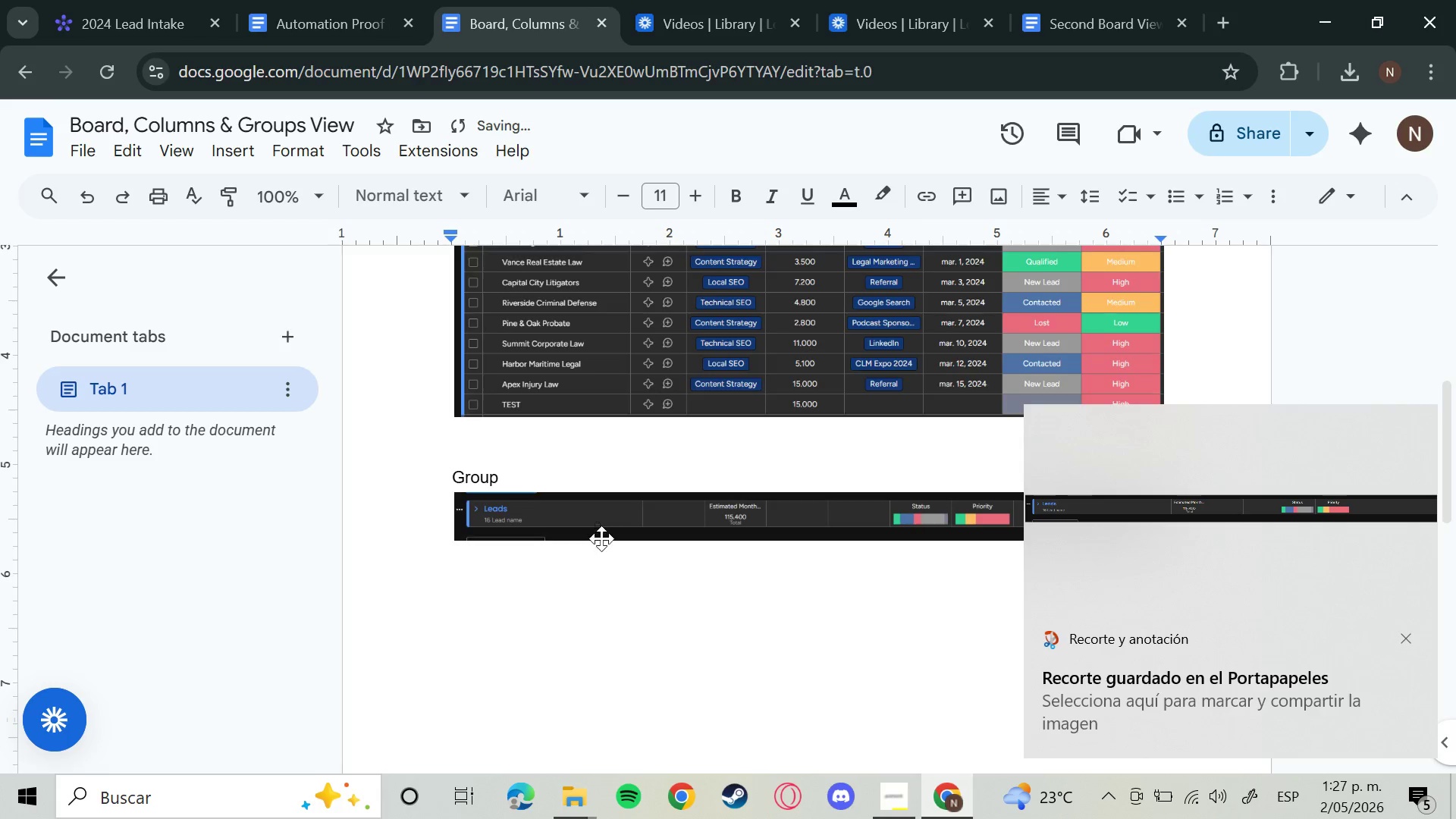 
scroll: coordinate [605, 542], scroll_direction: down, amount: 2.0
 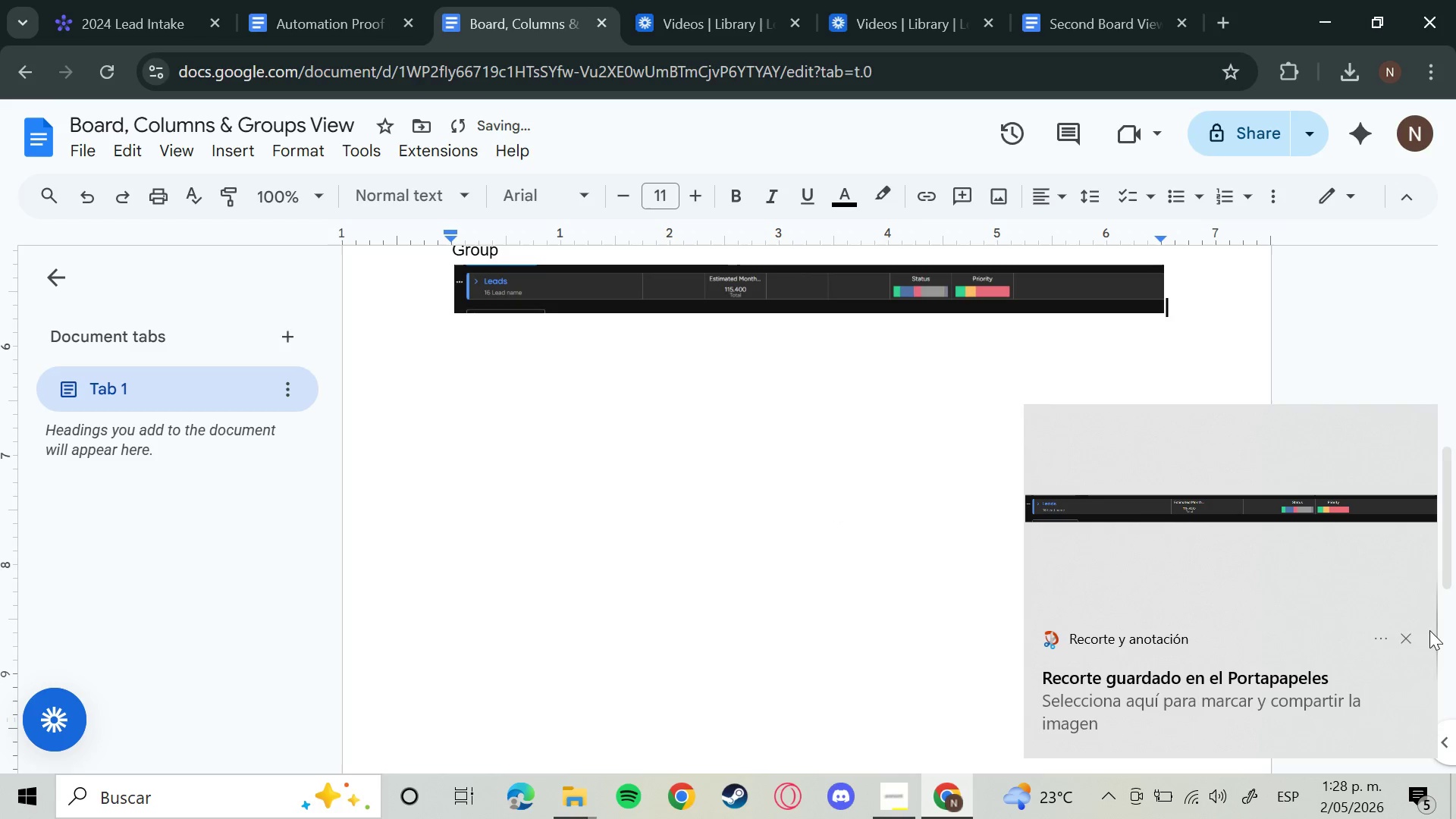 
left_click([1397, 641])
 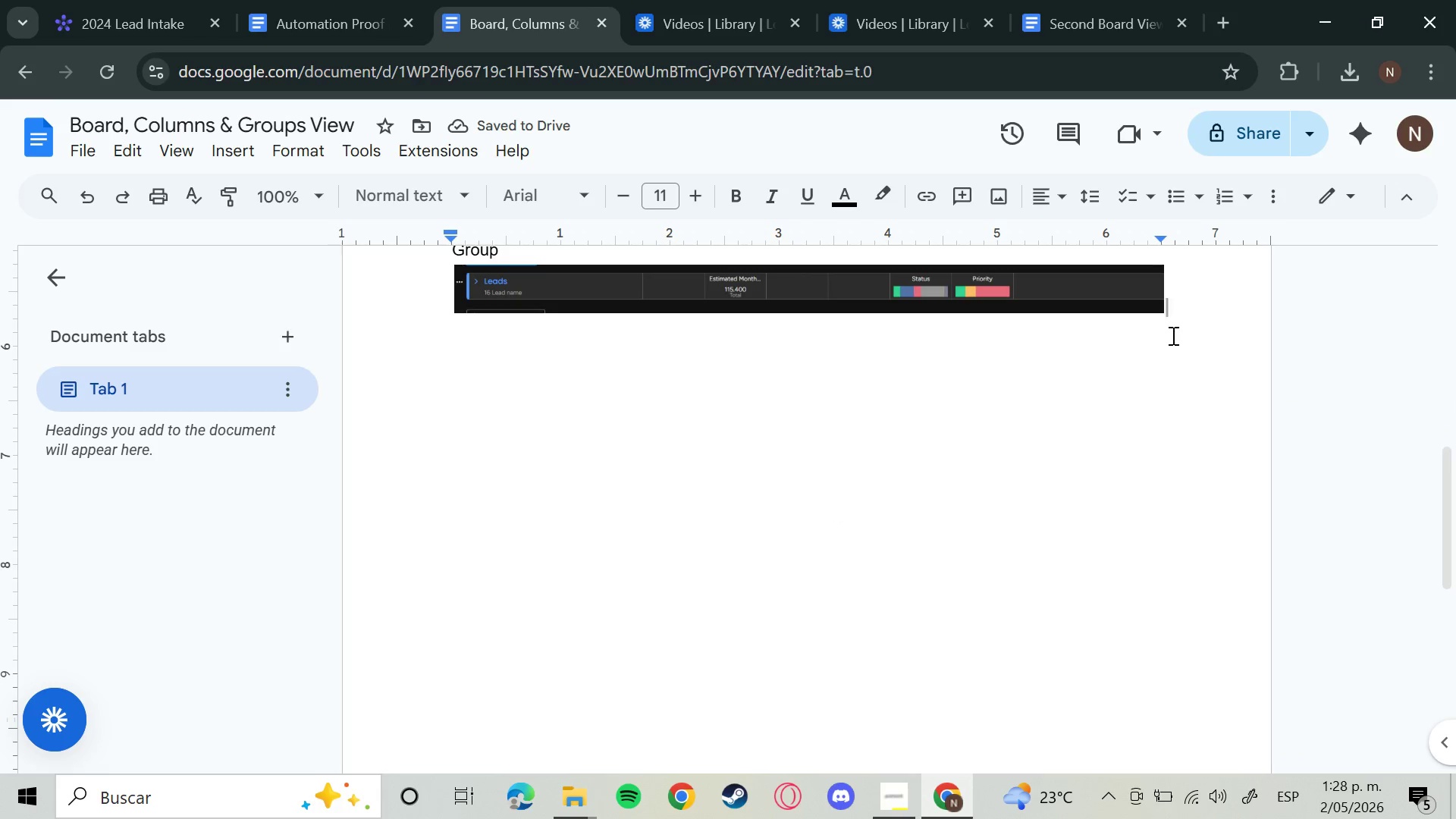 
key(Enter)
 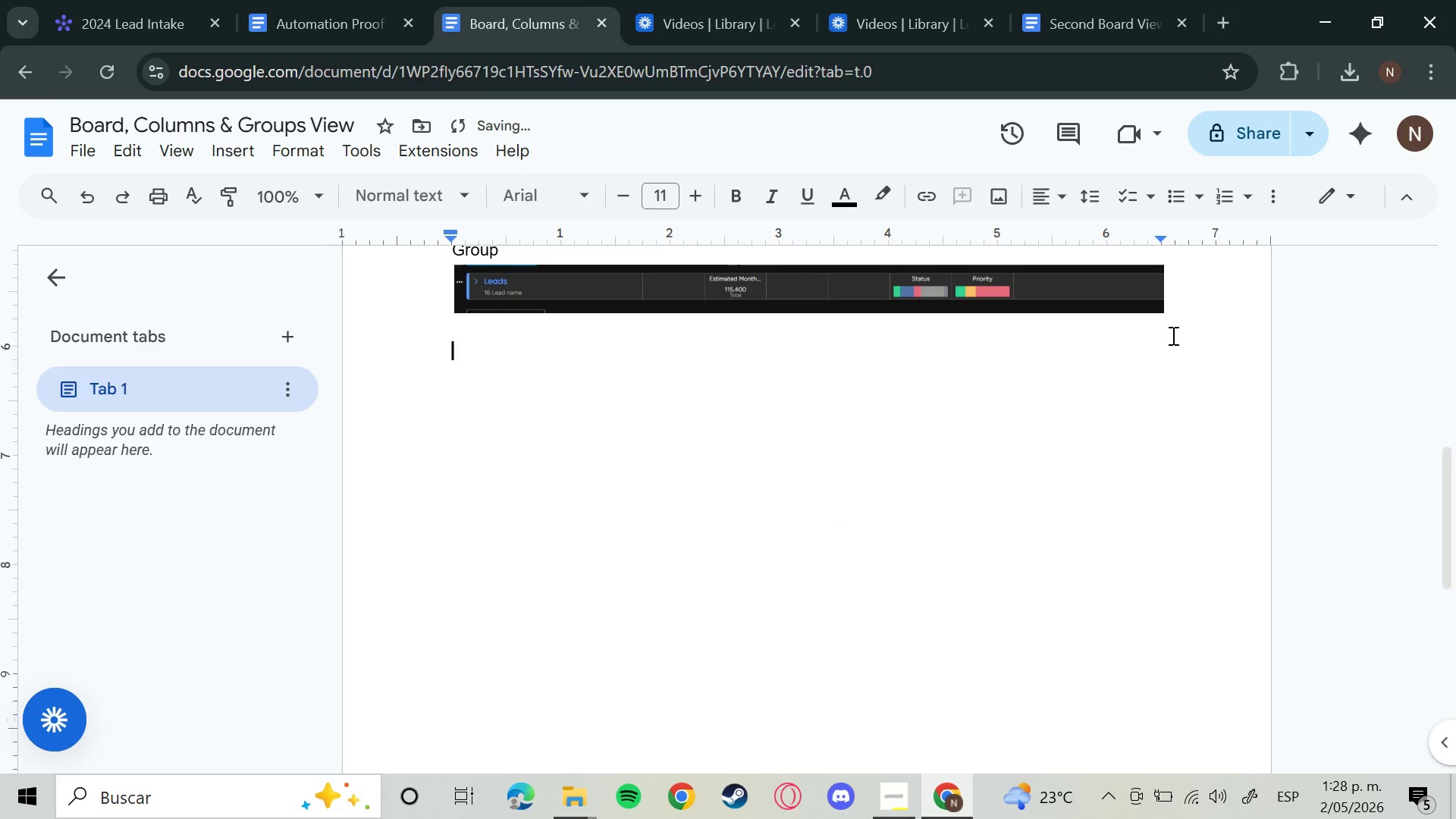 
key(Enter)
 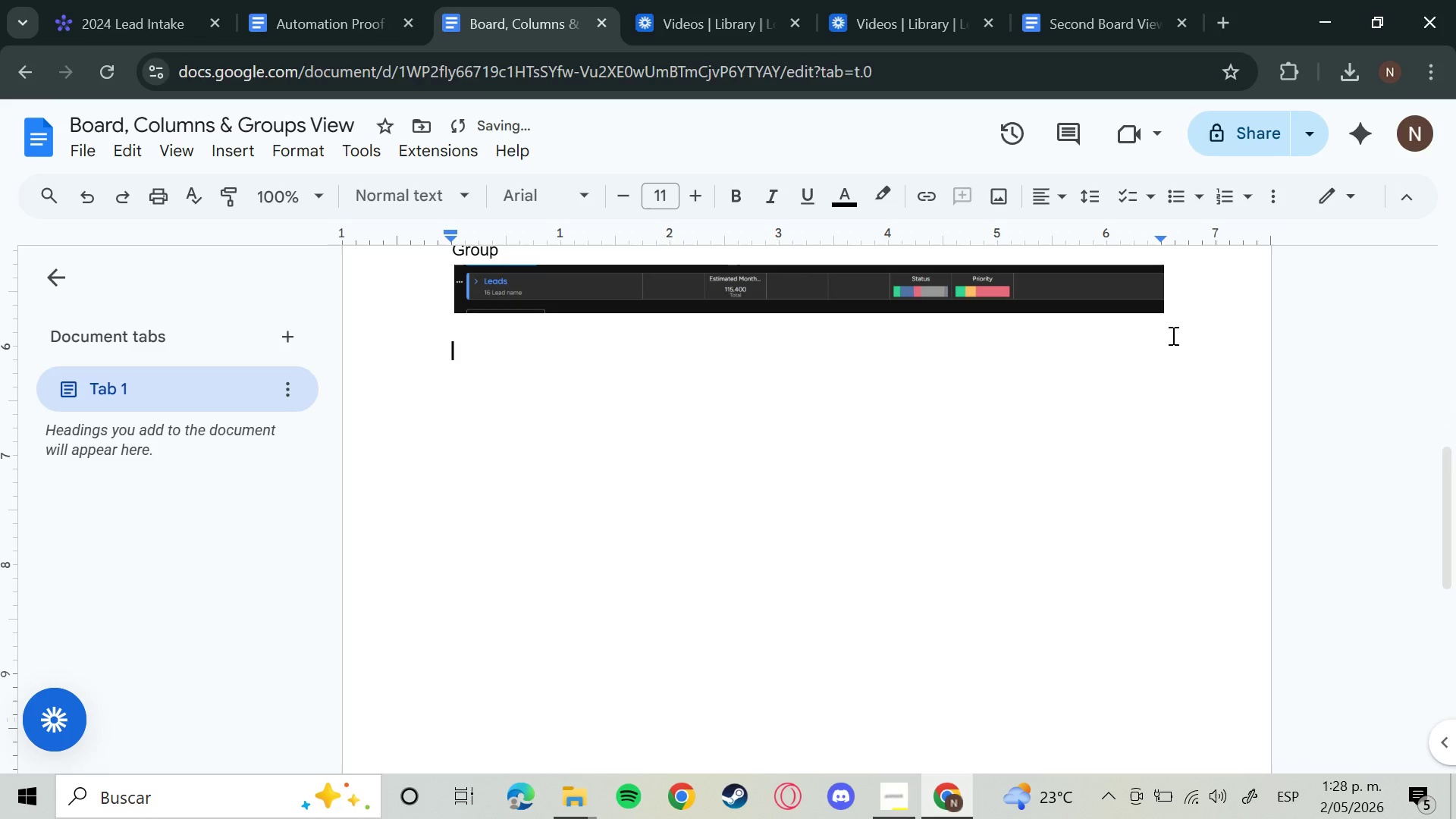 
type(Column)
 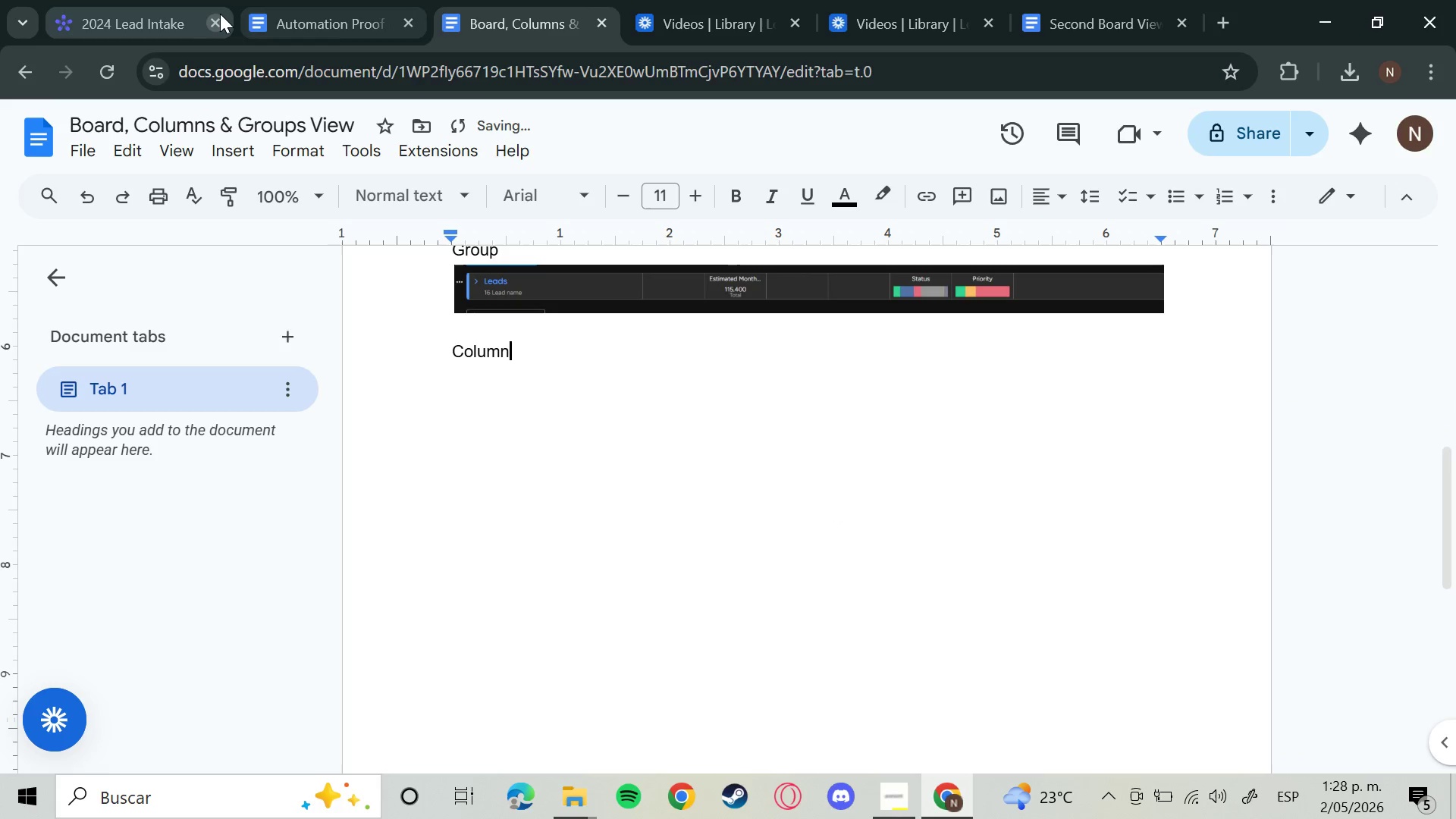 
key(Enter)
 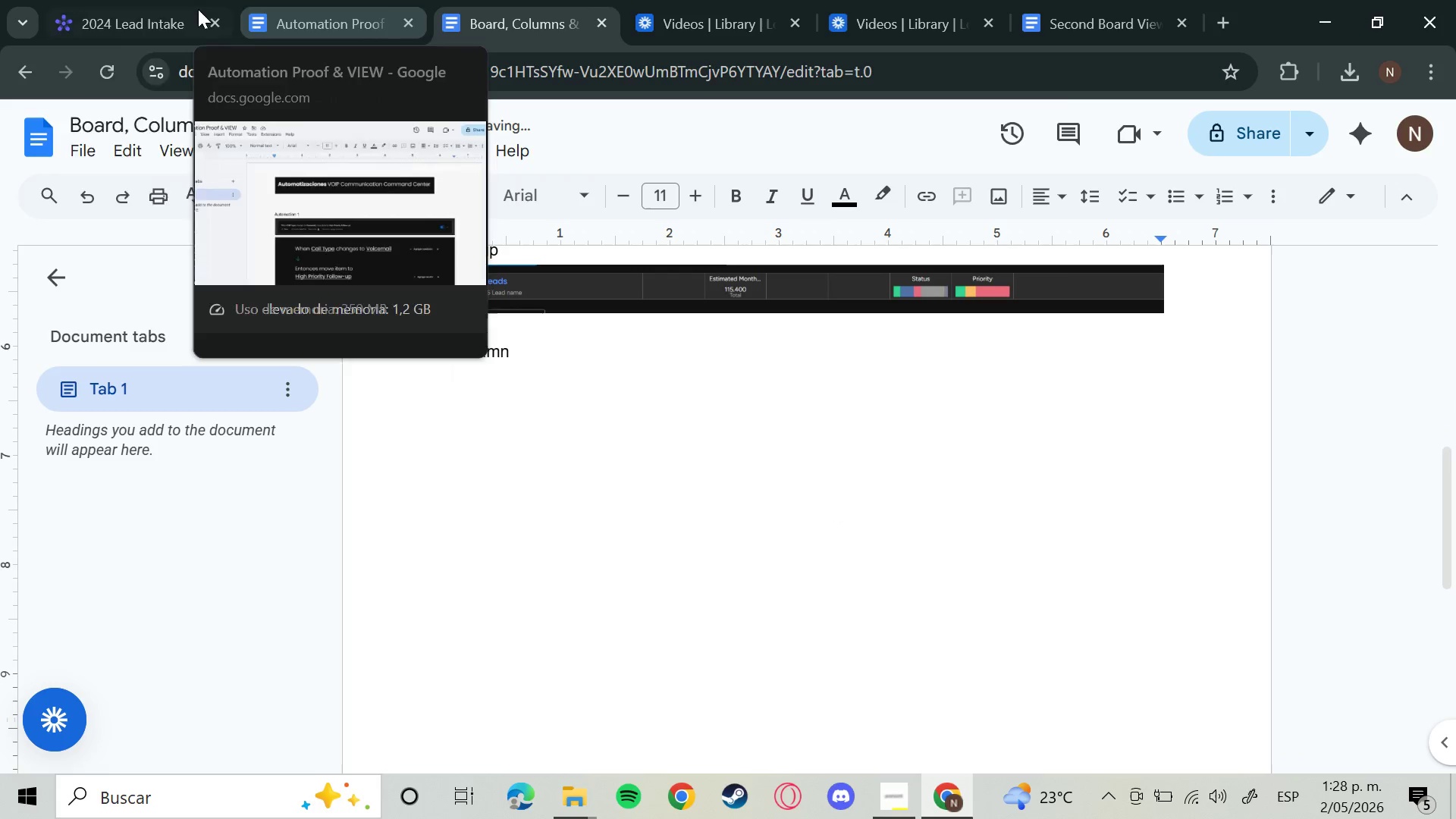 
left_click([77, 0])
 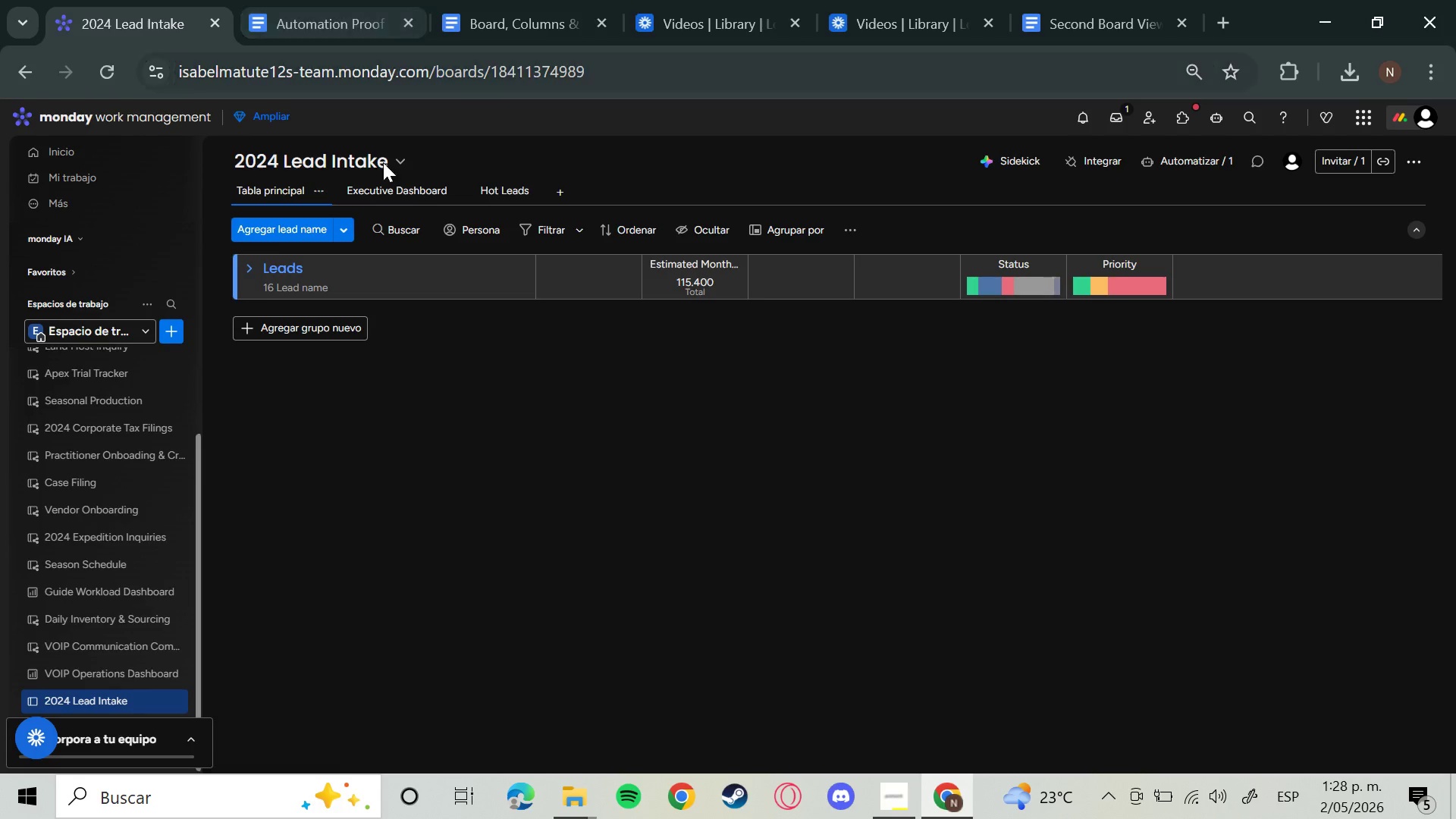 
scroll: coordinate [312, 222], scroll_direction: down, amount: 1.0
 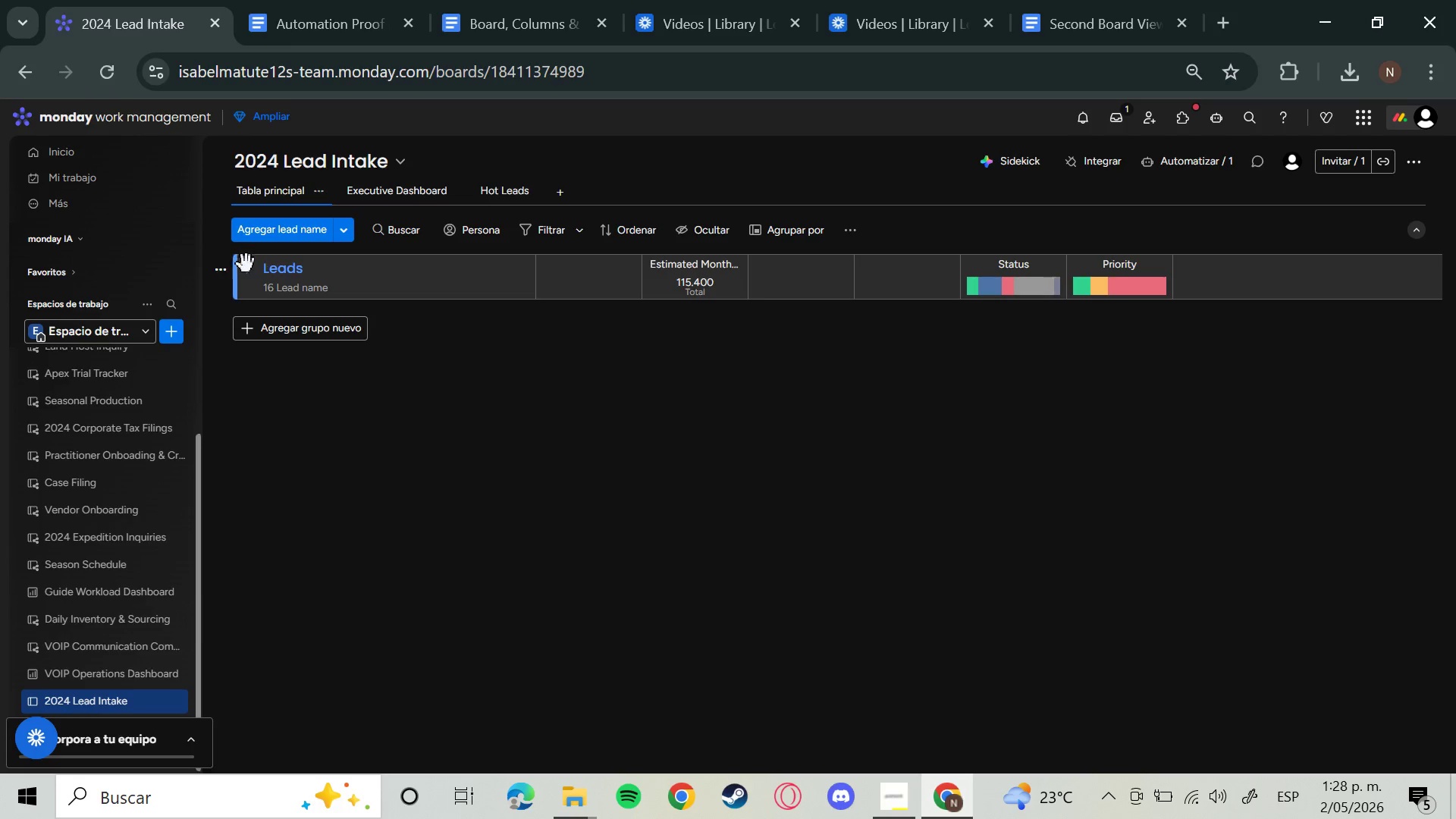 
left_click([241, 265])
 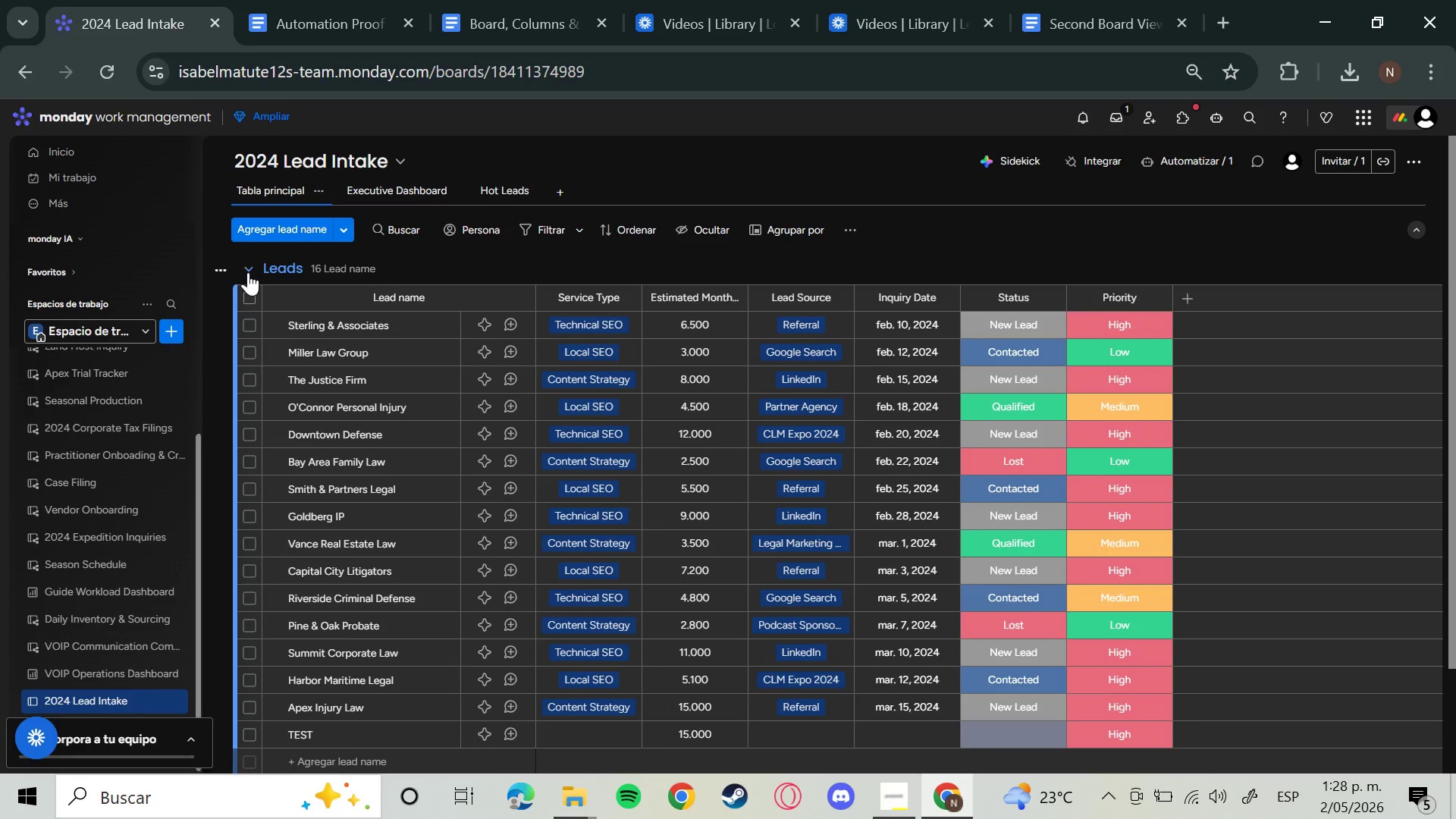 
key(Meta+Shift+S)
 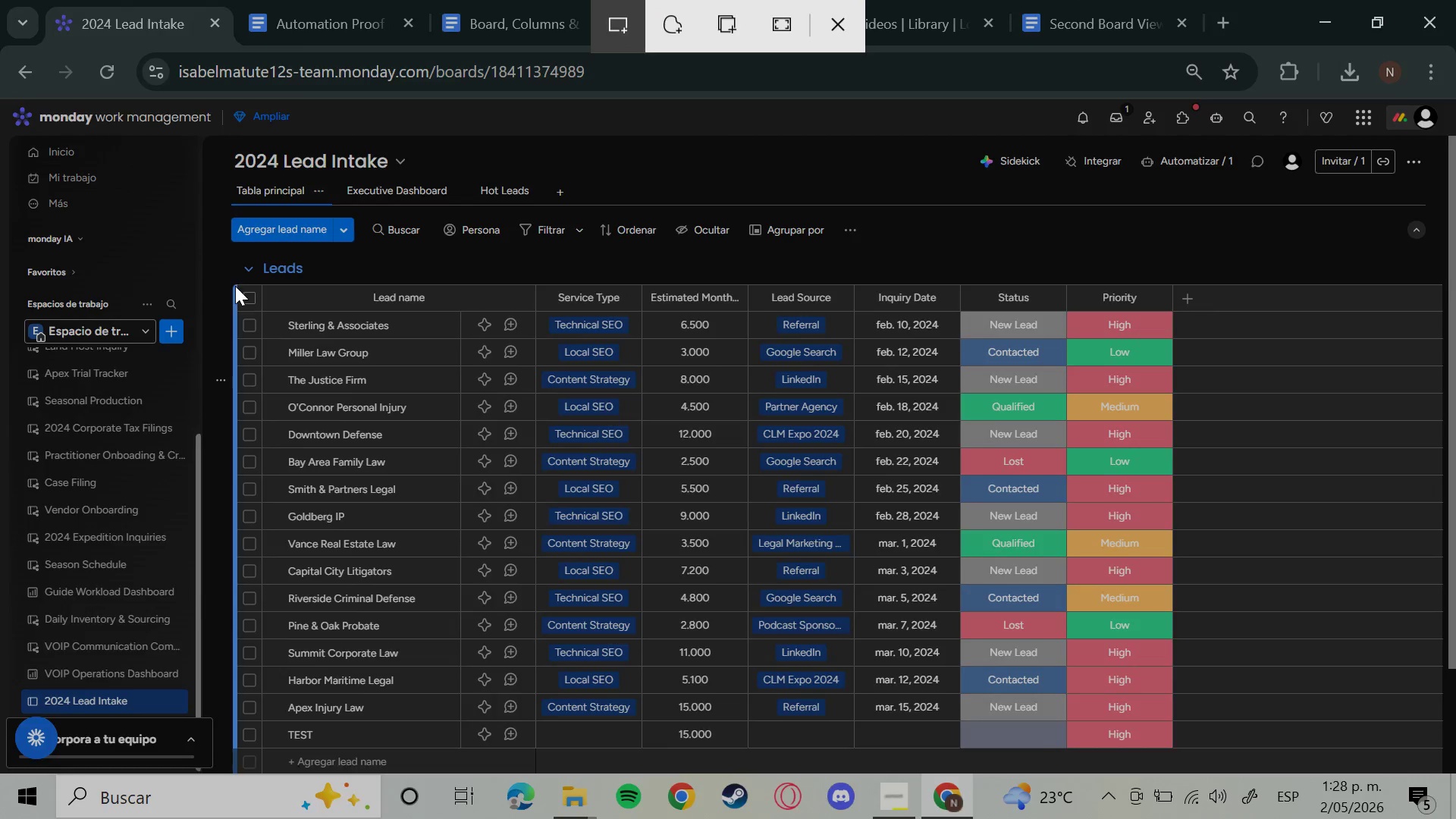 
left_click_drag(start_coordinate=[225, 274], to_coordinate=[1177, 316])
 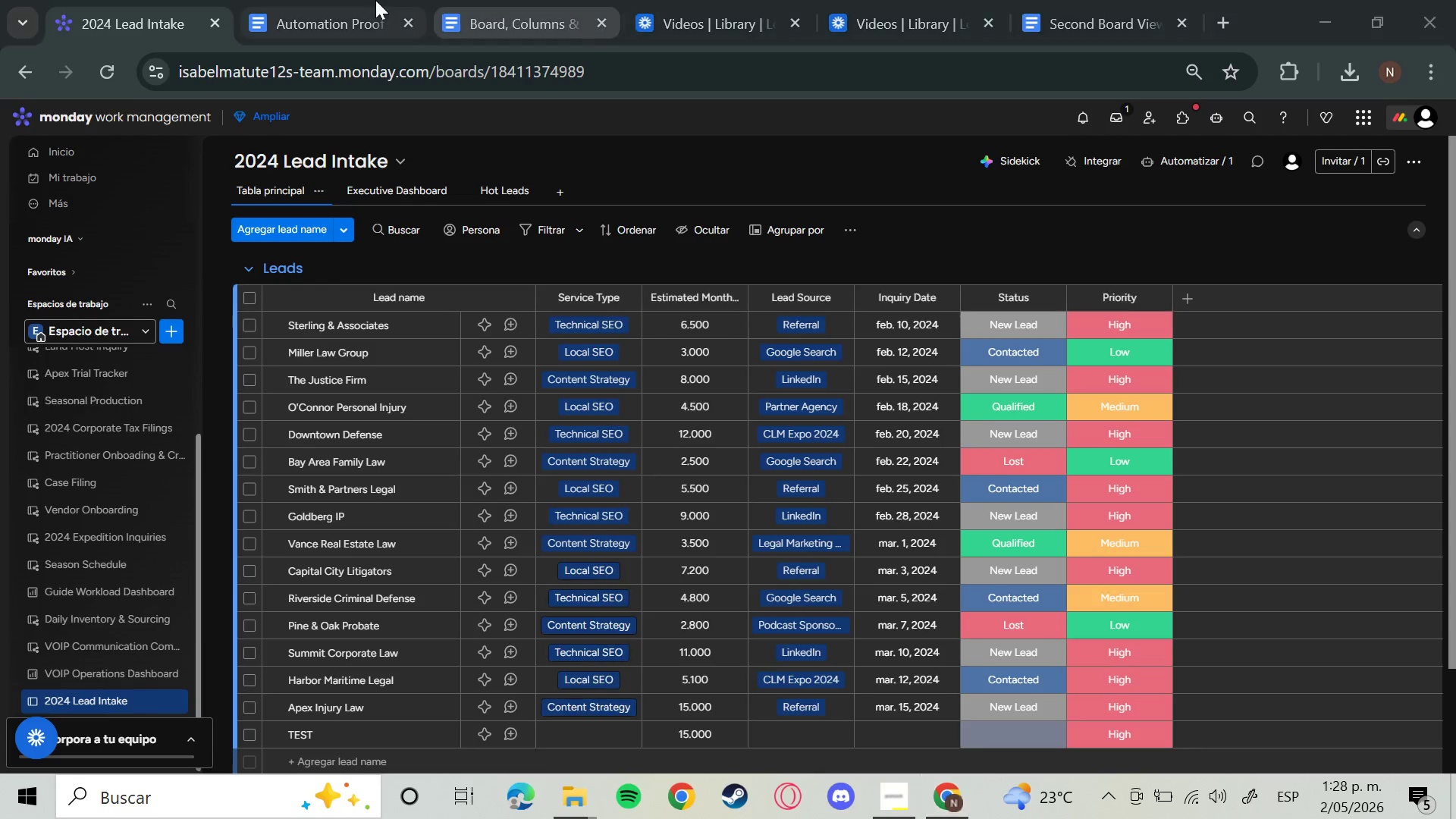 
left_click([365, 0])
 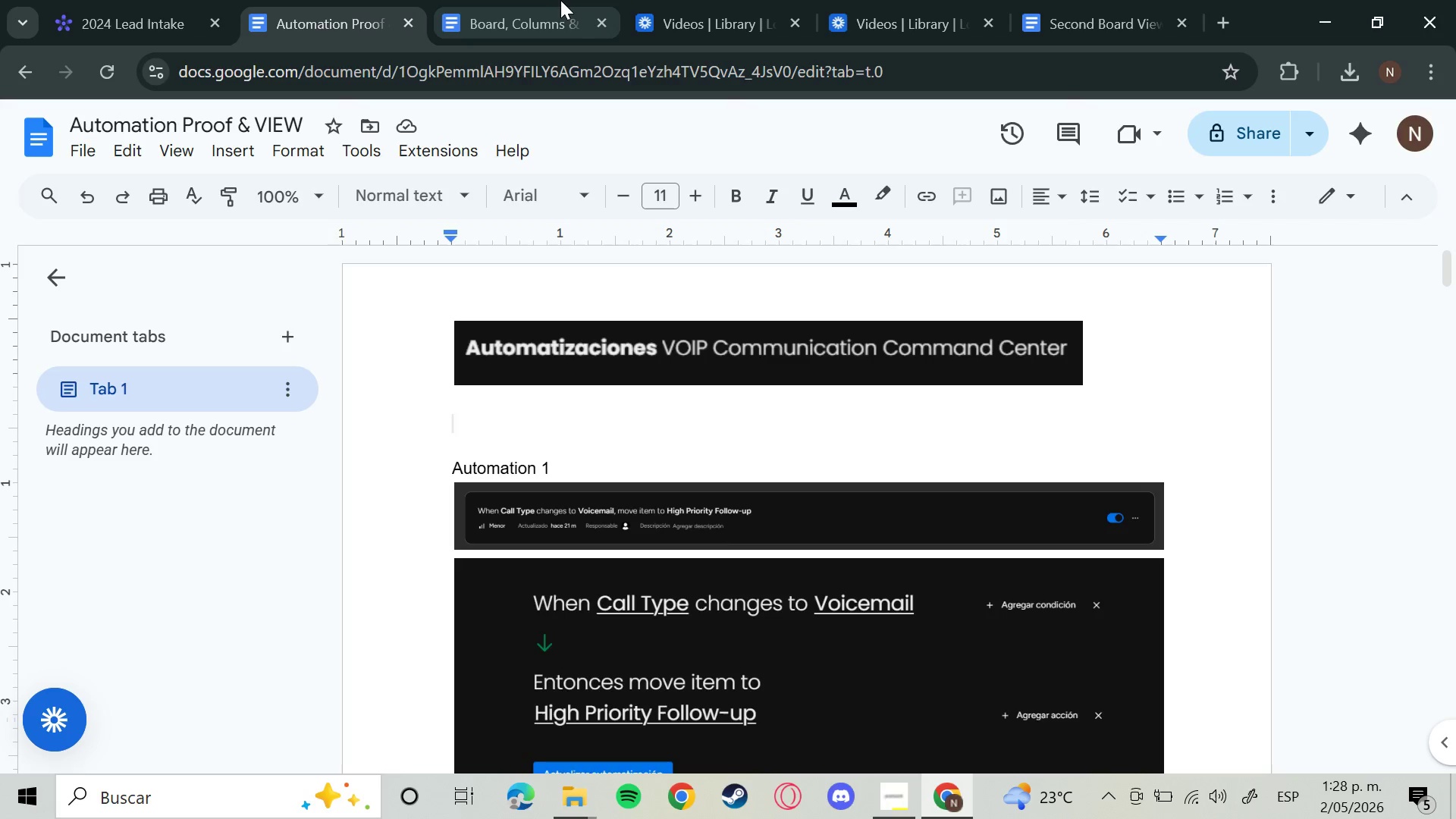 
left_click([561, 0])
 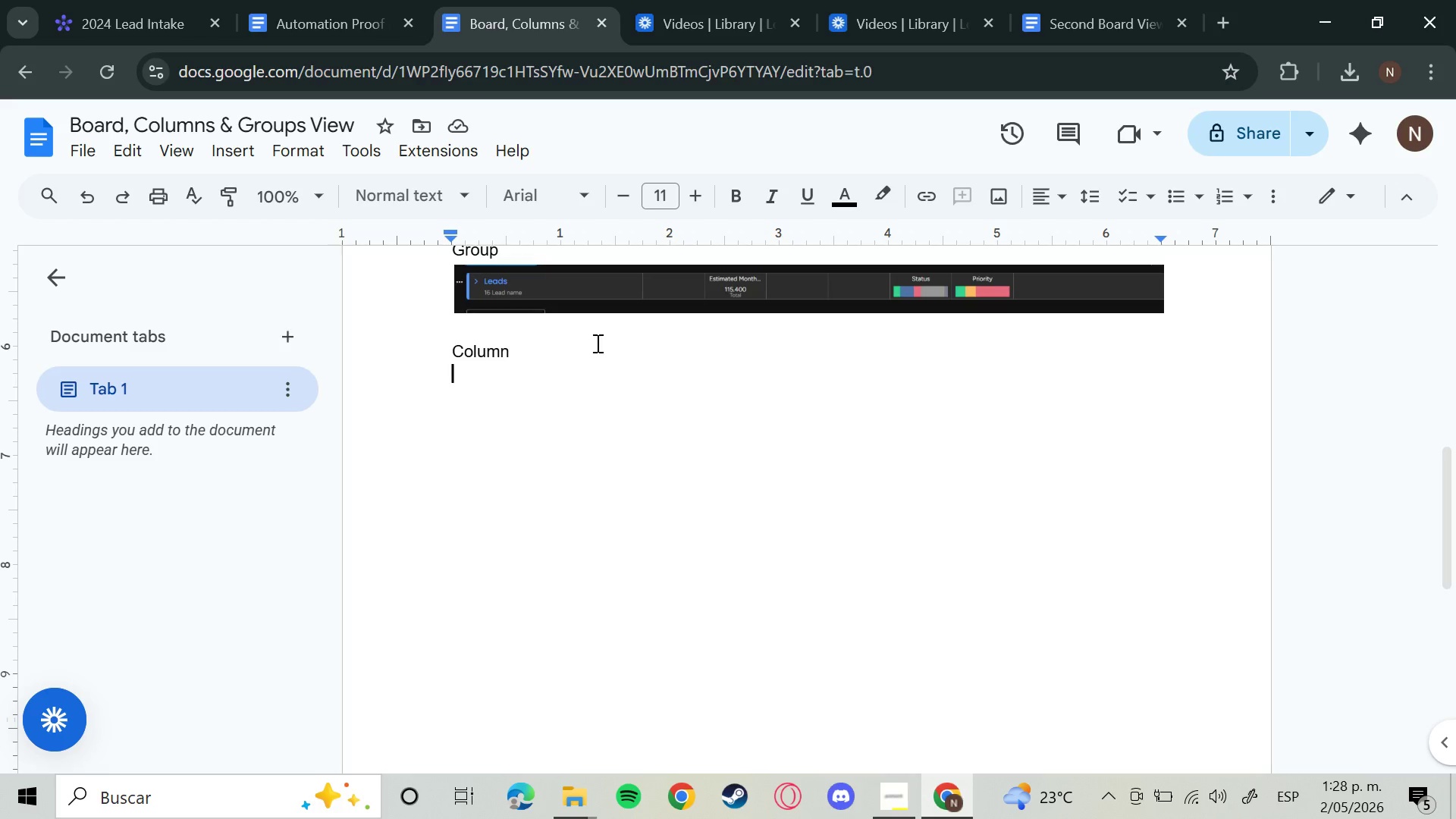 
key(Control+V)
 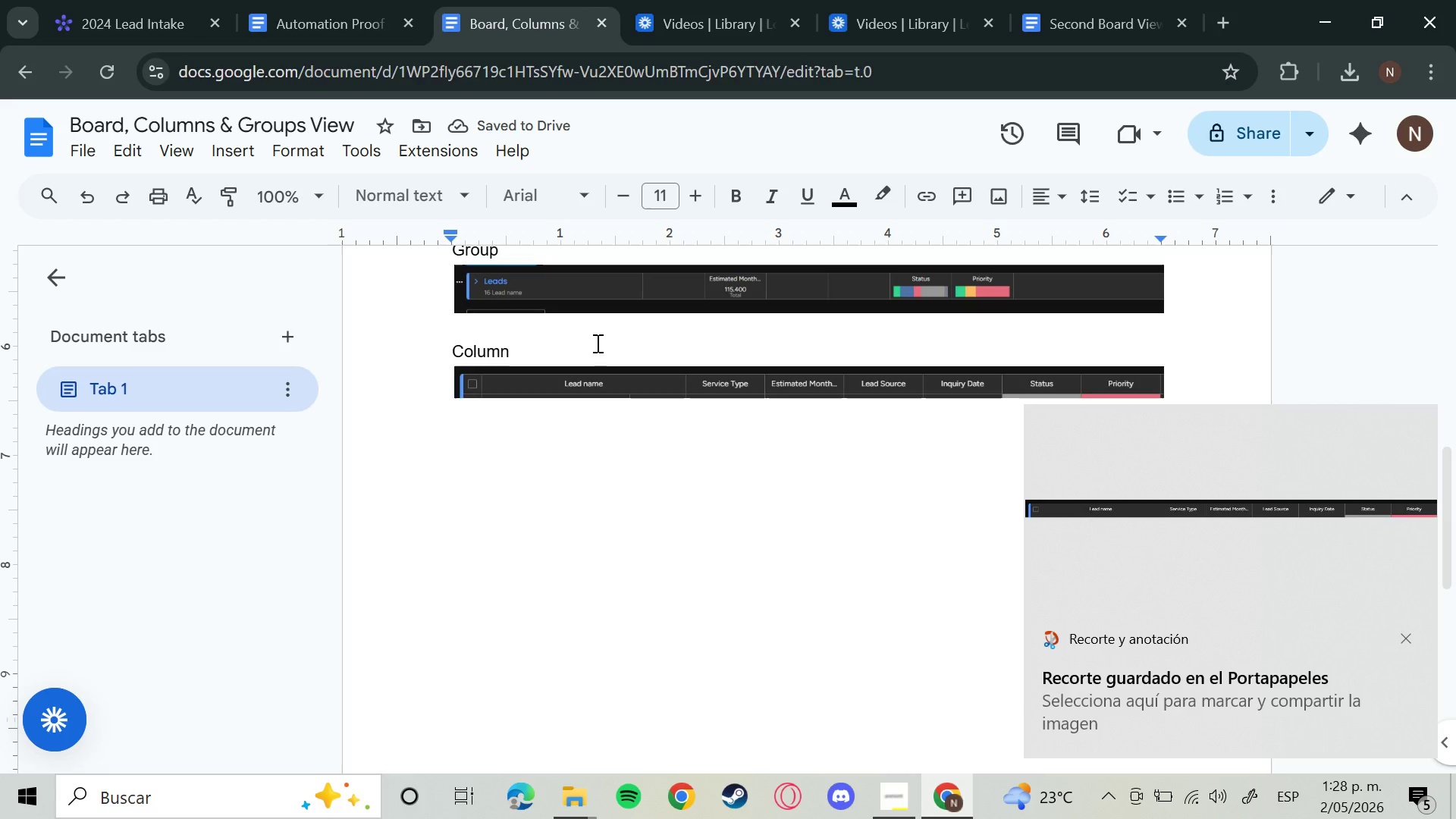 
wait(8.48)
 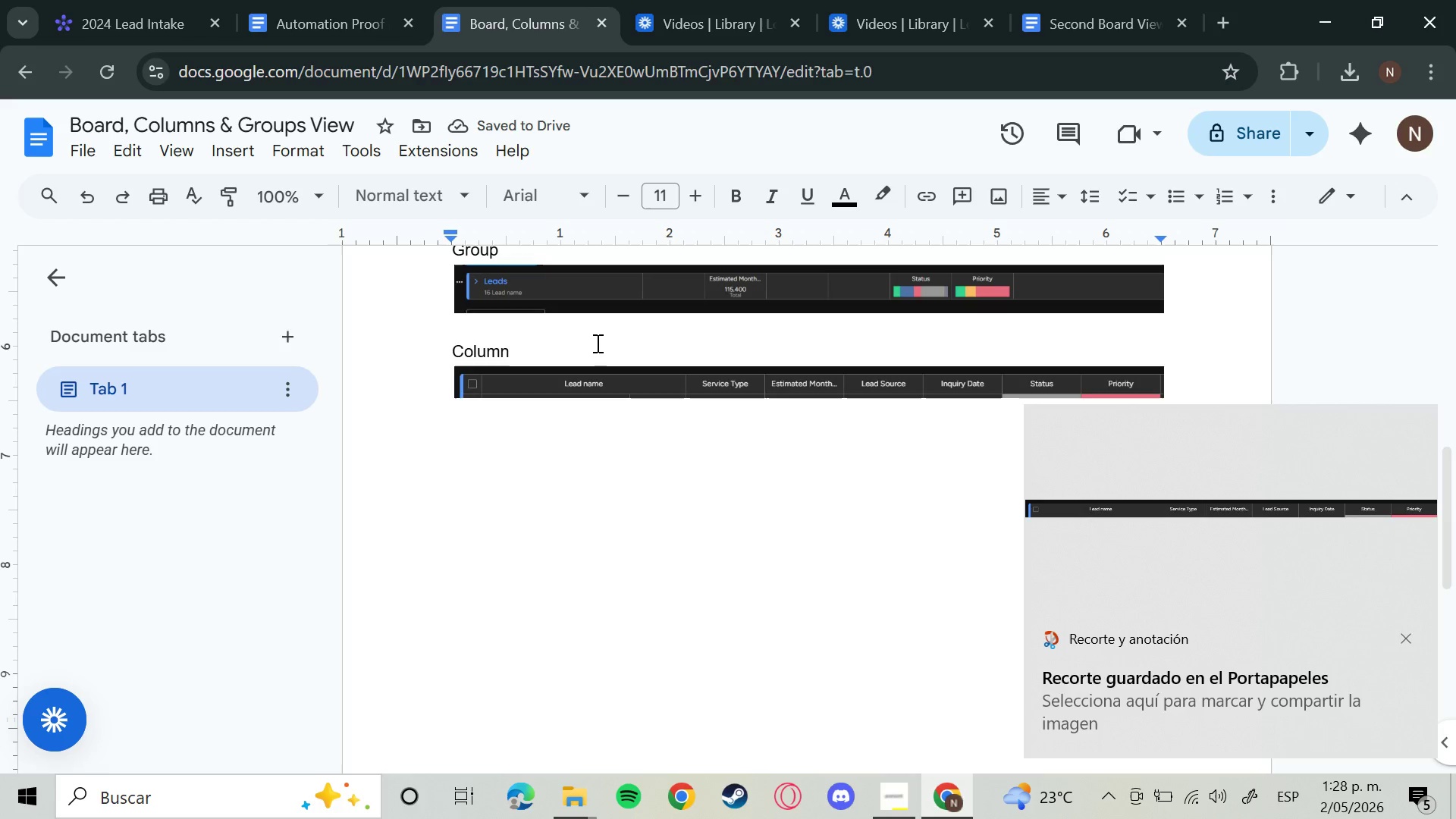 
scroll: coordinate [686, 645], scroll_direction: up, amount: 7.0
 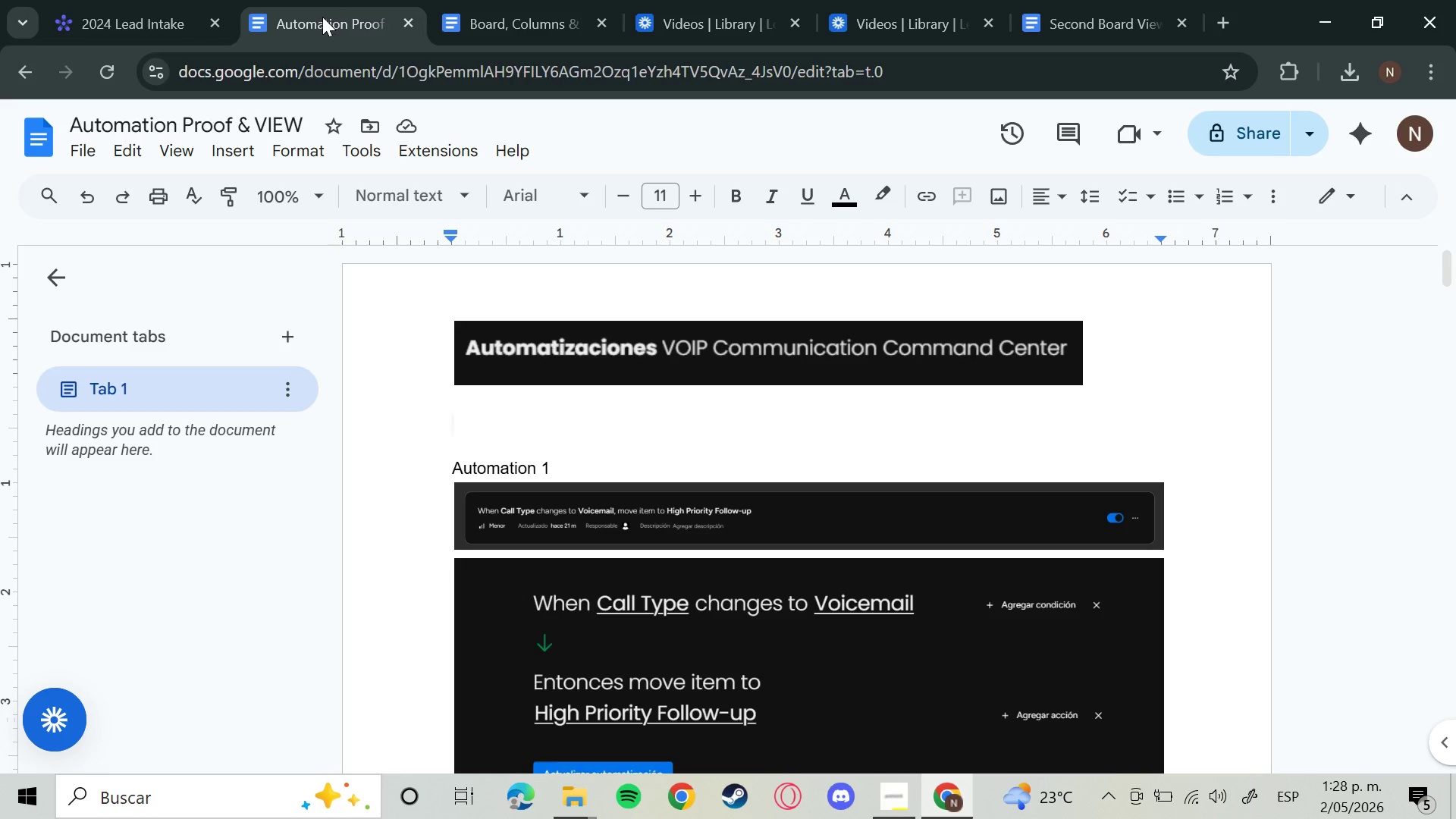 
scroll: coordinate [776, 670], scroll_direction: down, amount: 49.0